 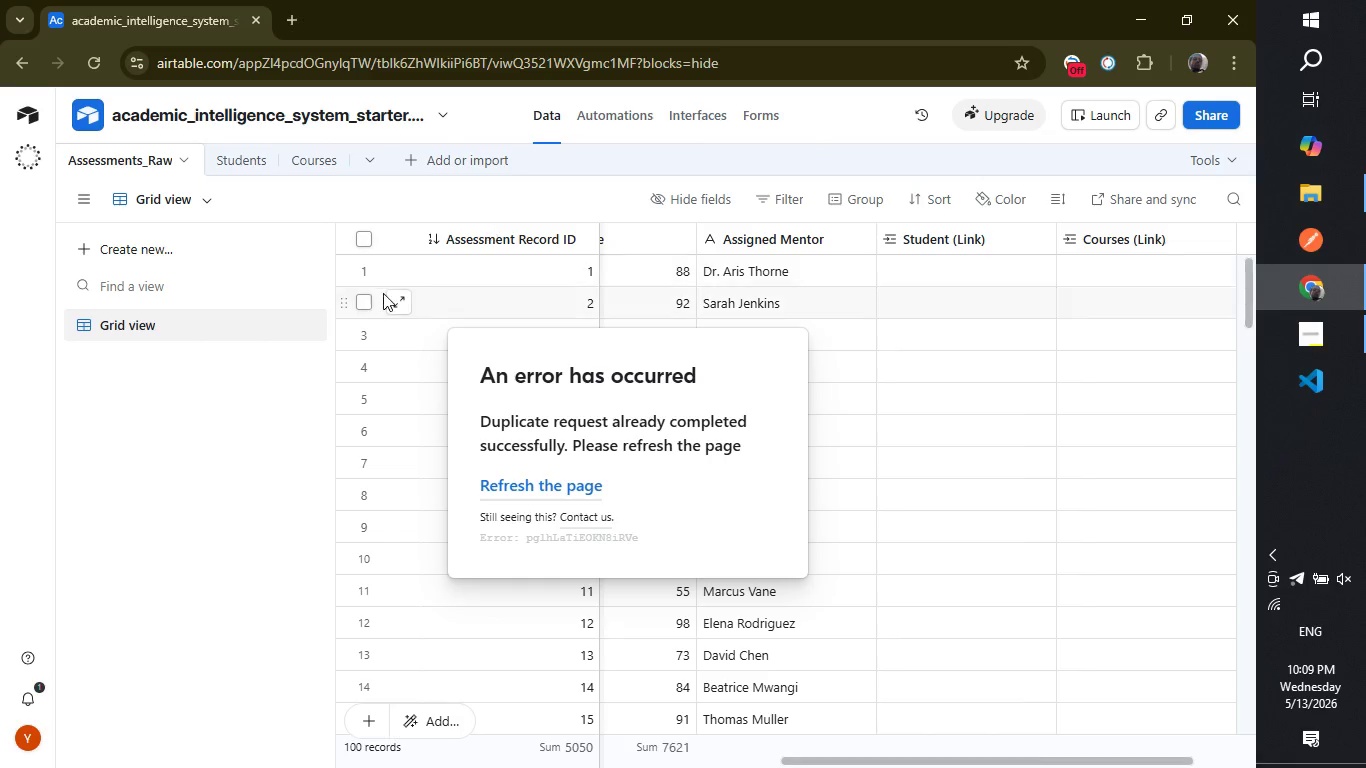 
left_click([99, 63])
 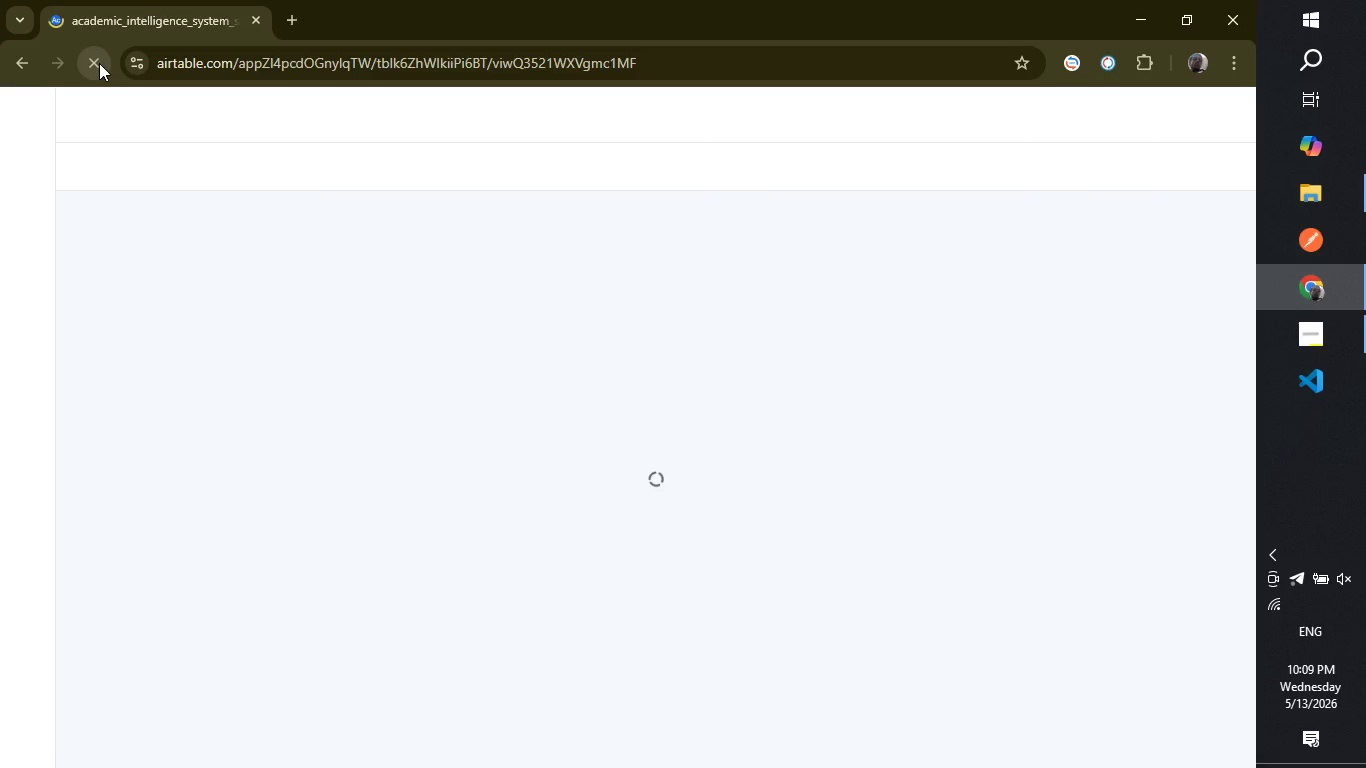 
wait(17.99)
 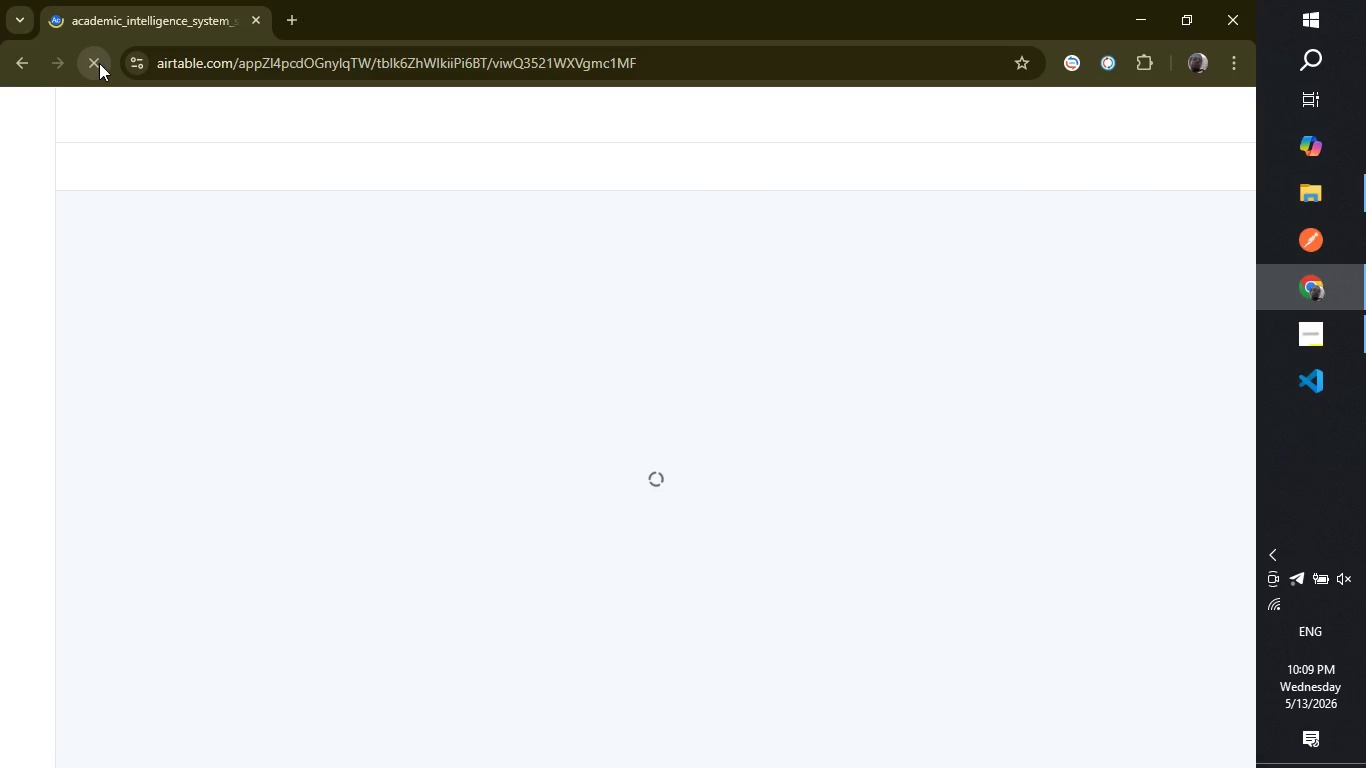 
left_click([176, 493])
 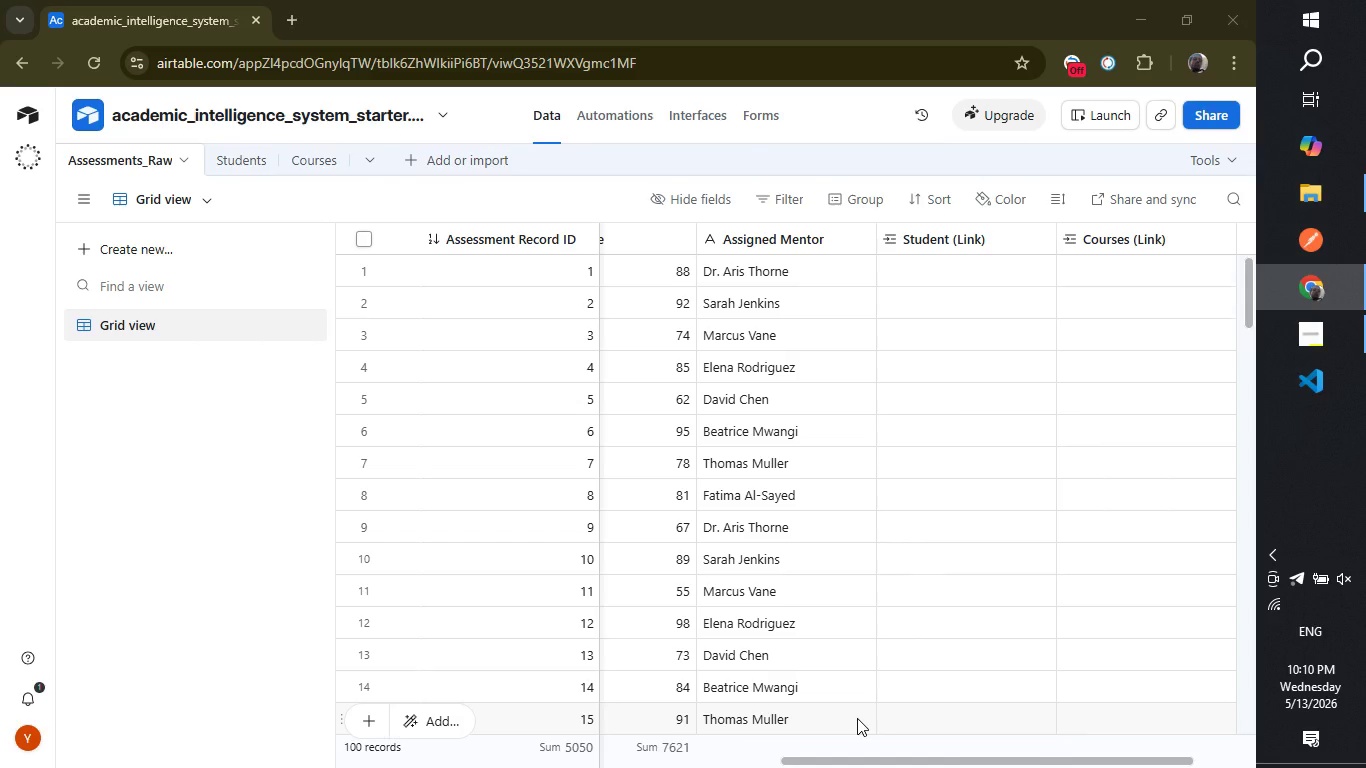 
wait(29.08)
 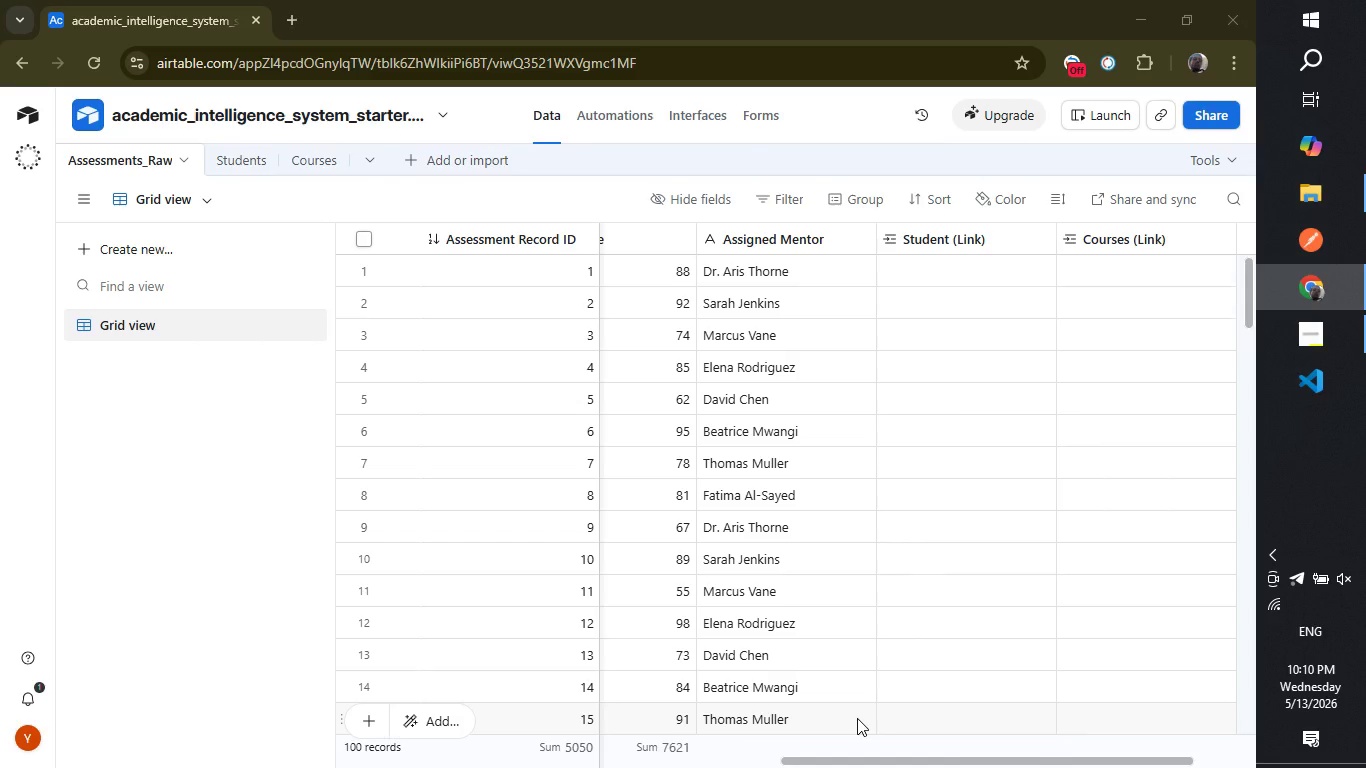 
left_click([412, 152])
 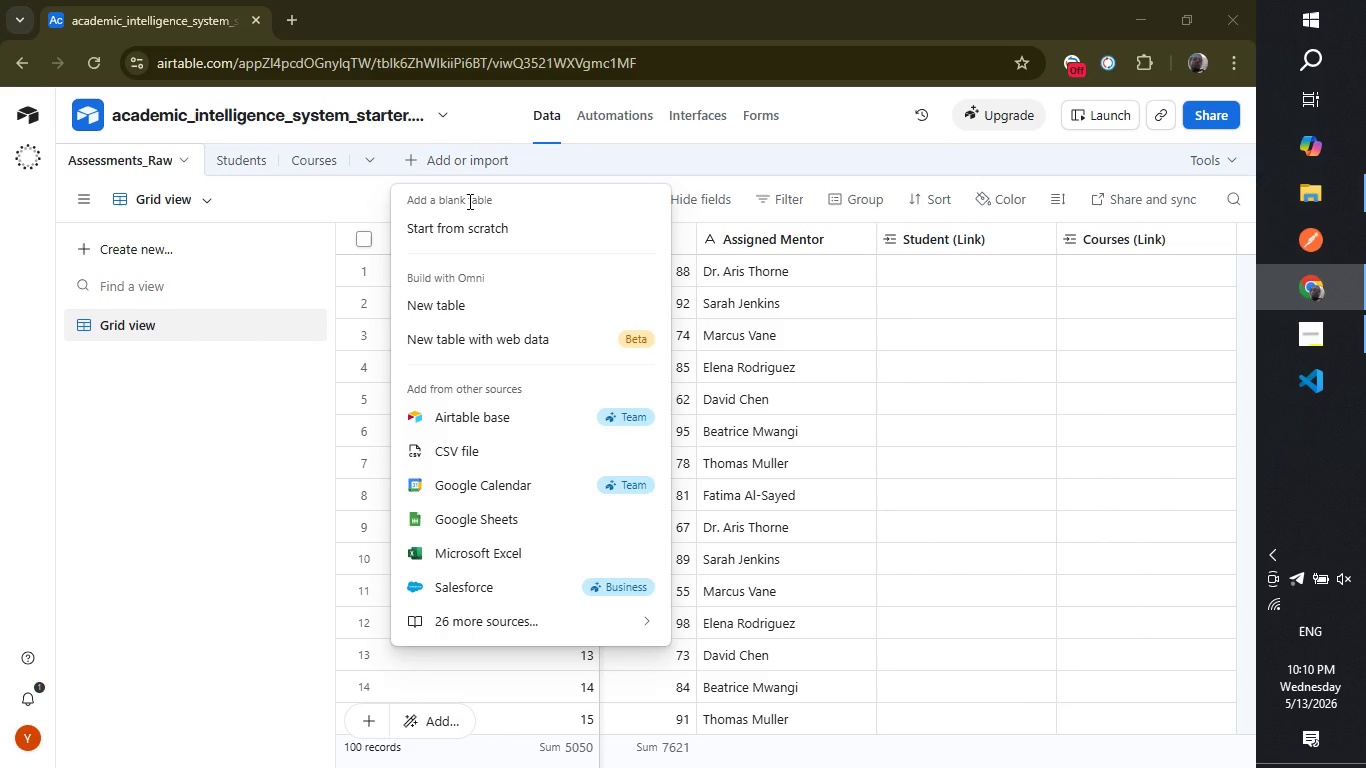 
left_click([472, 229])
 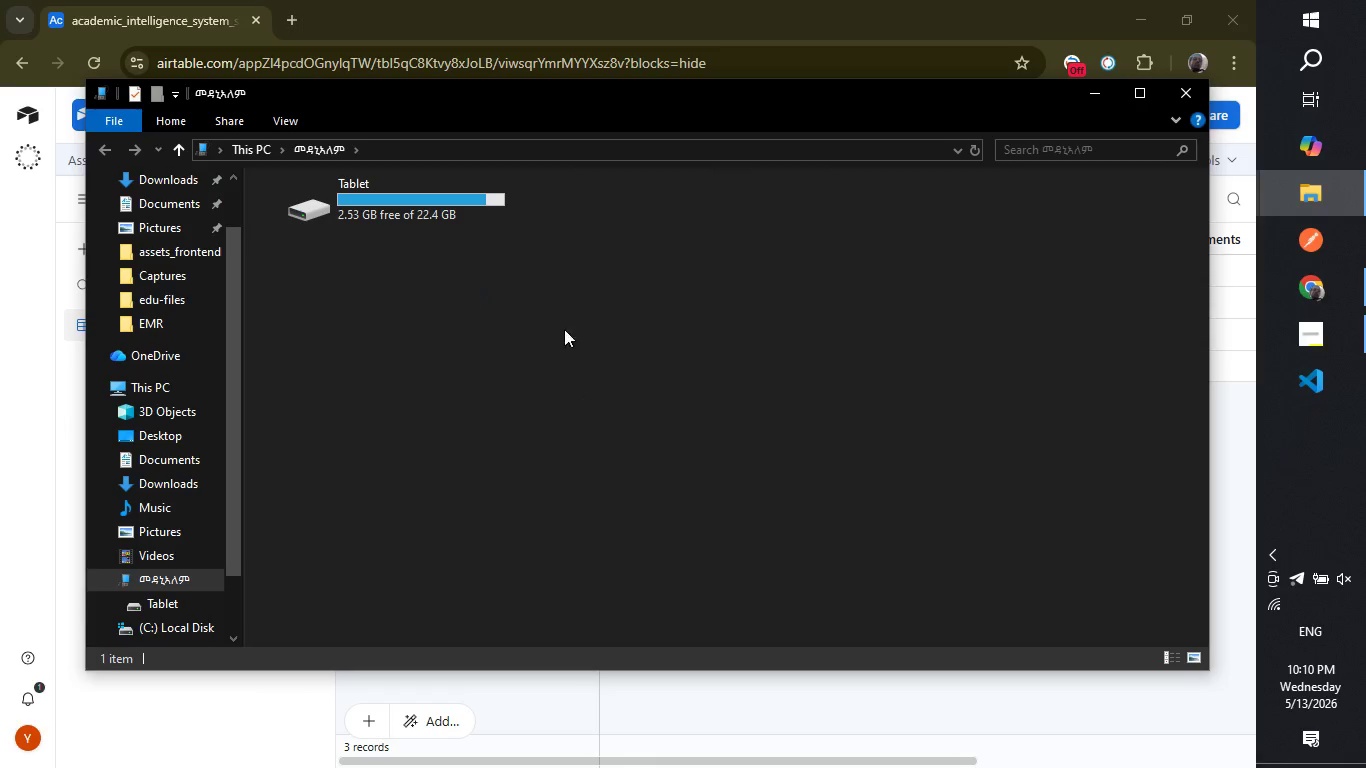 
wait(7.75)
 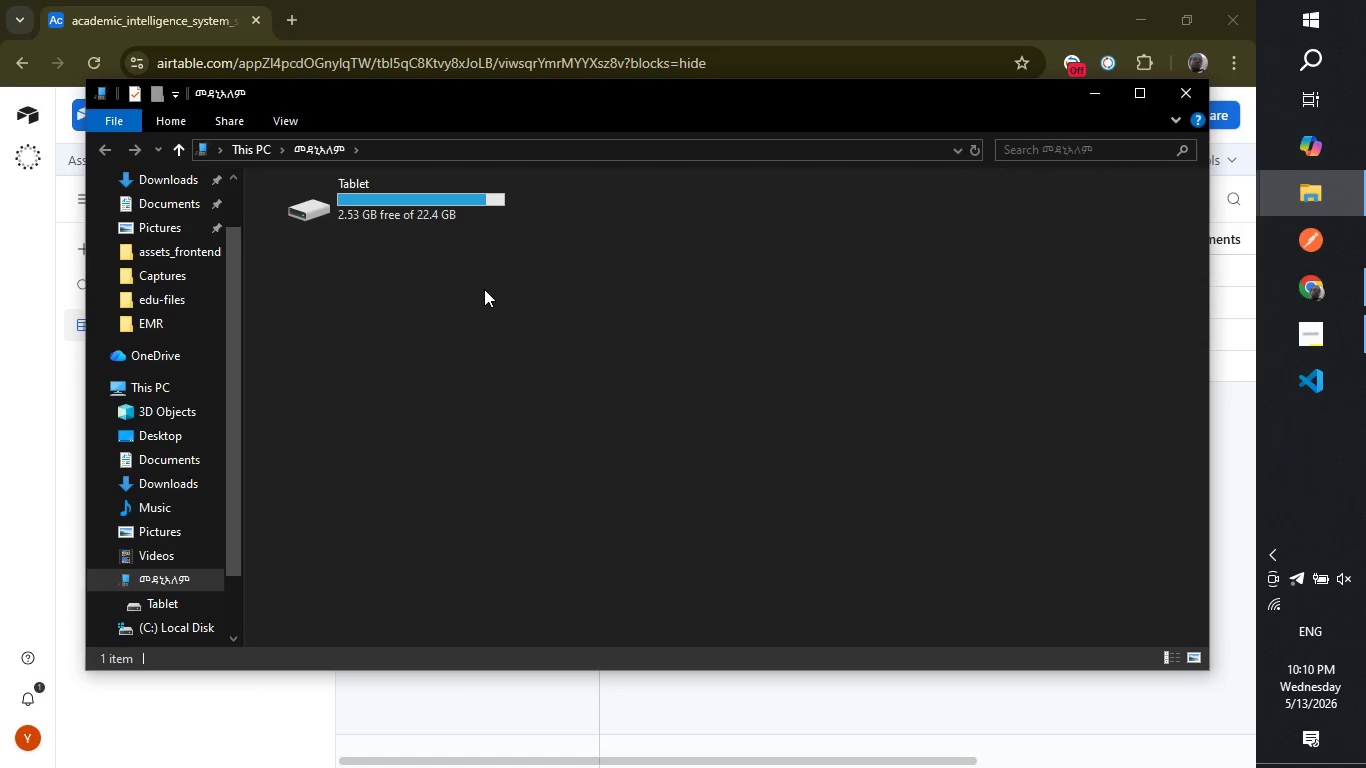 
left_click([1179, 93])
 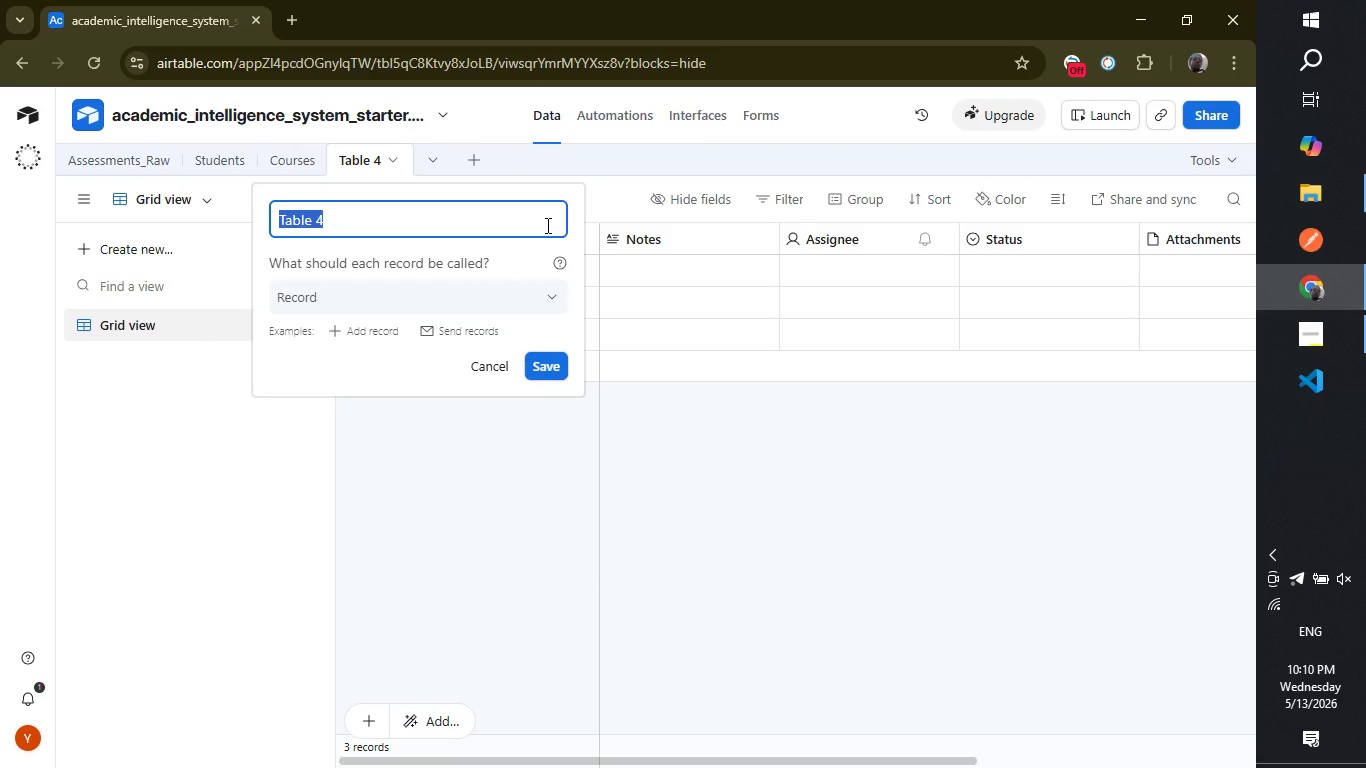 
type(Skills_Framework)
 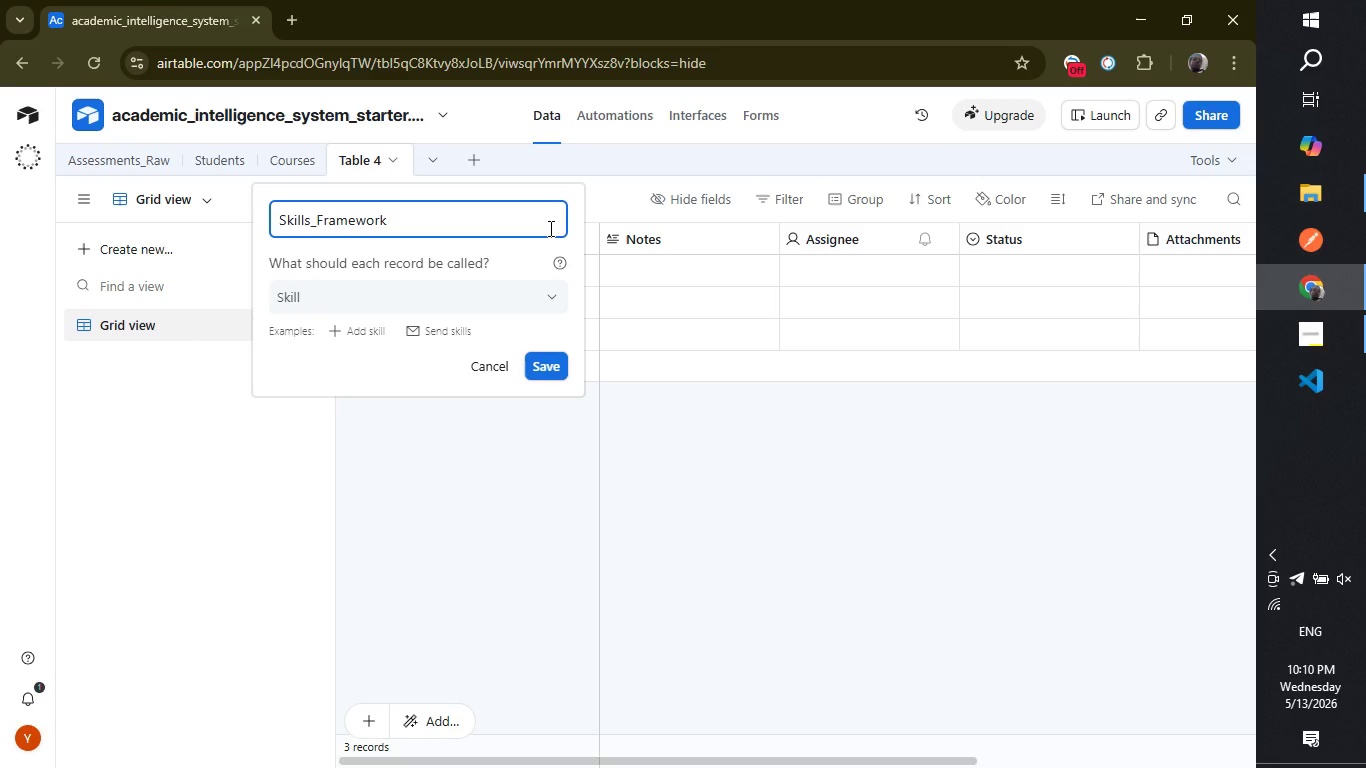 
key(Enter)
 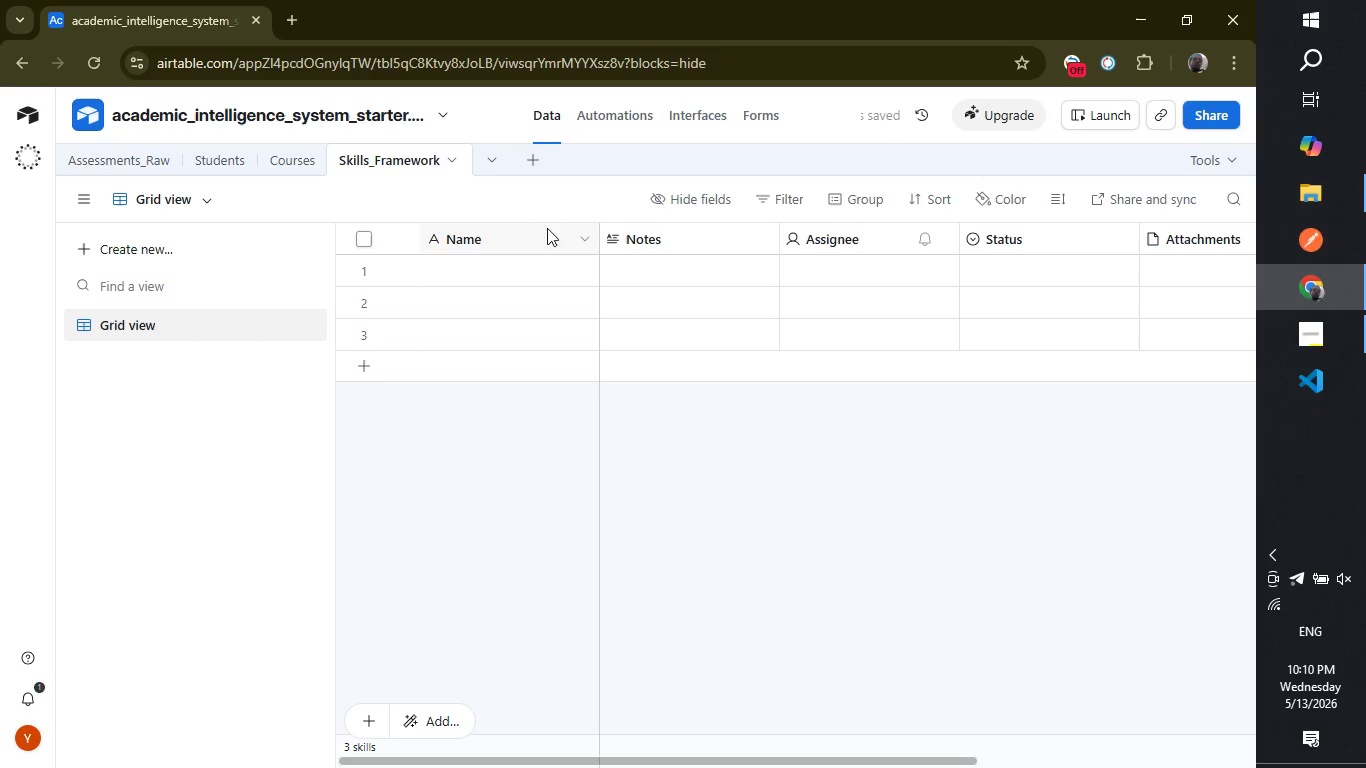 
left_click([366, 238])
 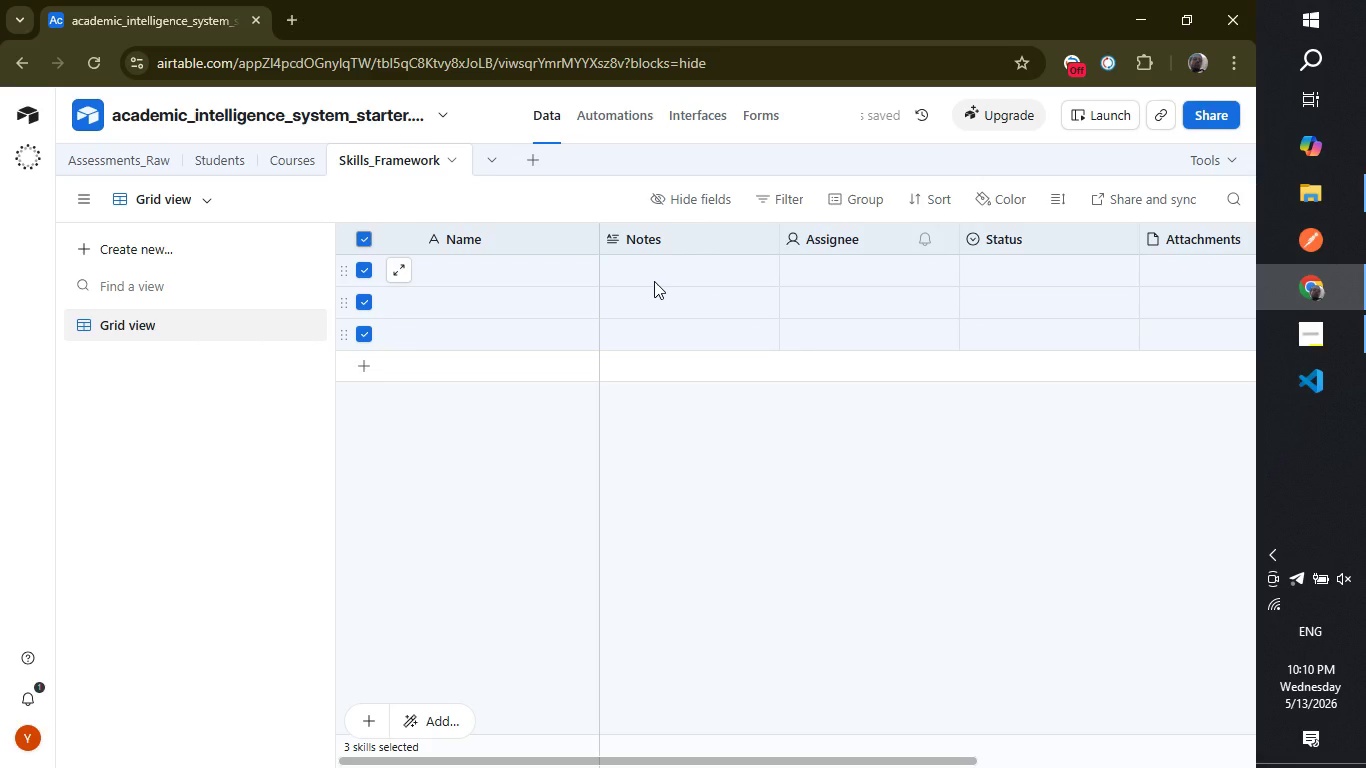 
right_click([654, 281])
 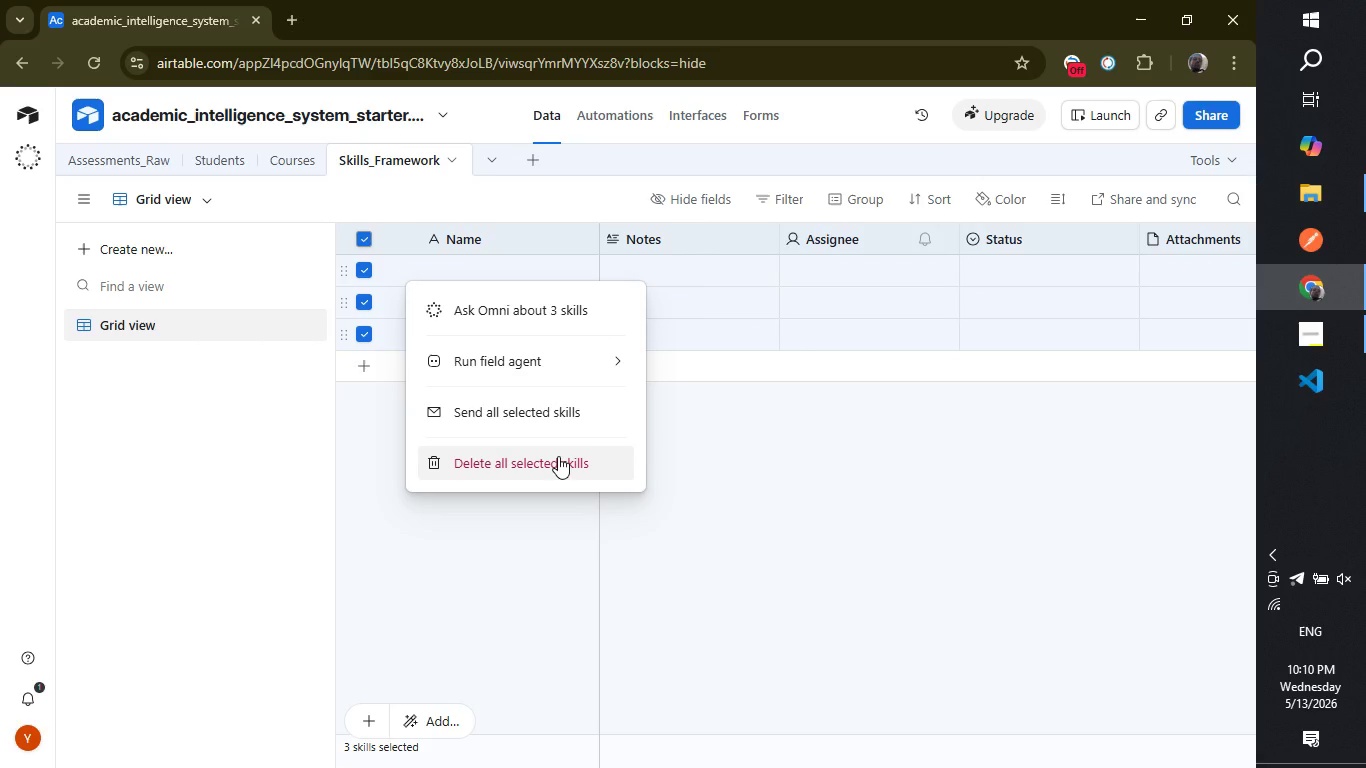 
left_click([558, 456])
 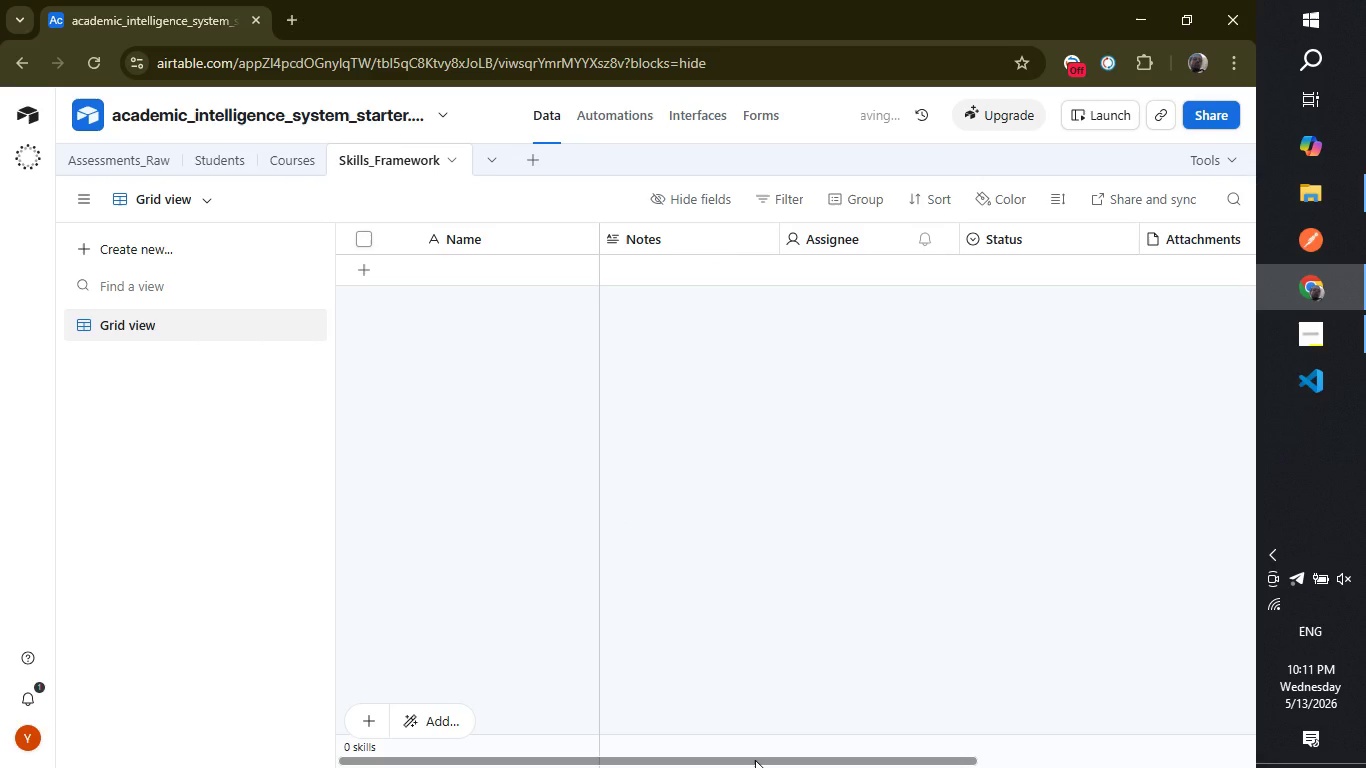 
left_click_drag(start_coordinate=[755, 760], to_coordinate=[1113, 737])
 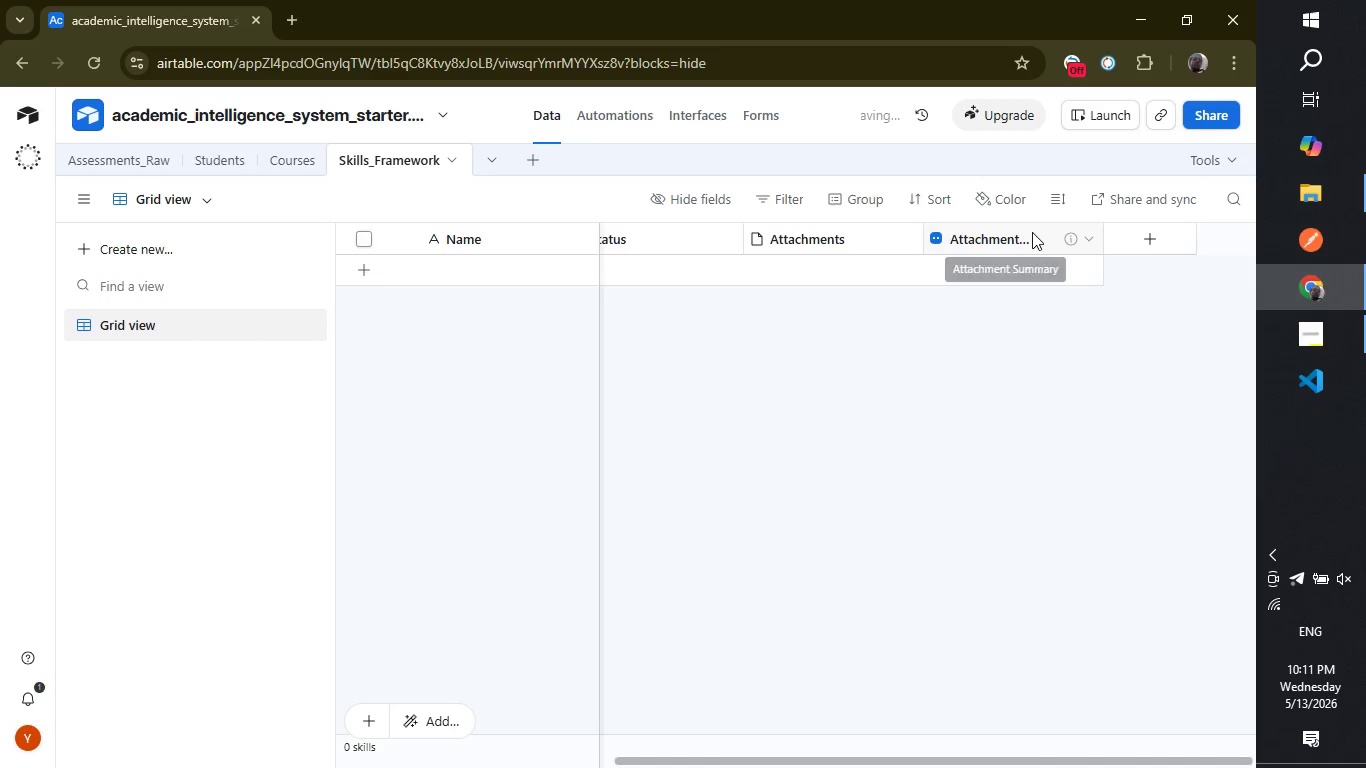 
right_click([1032, 232])
 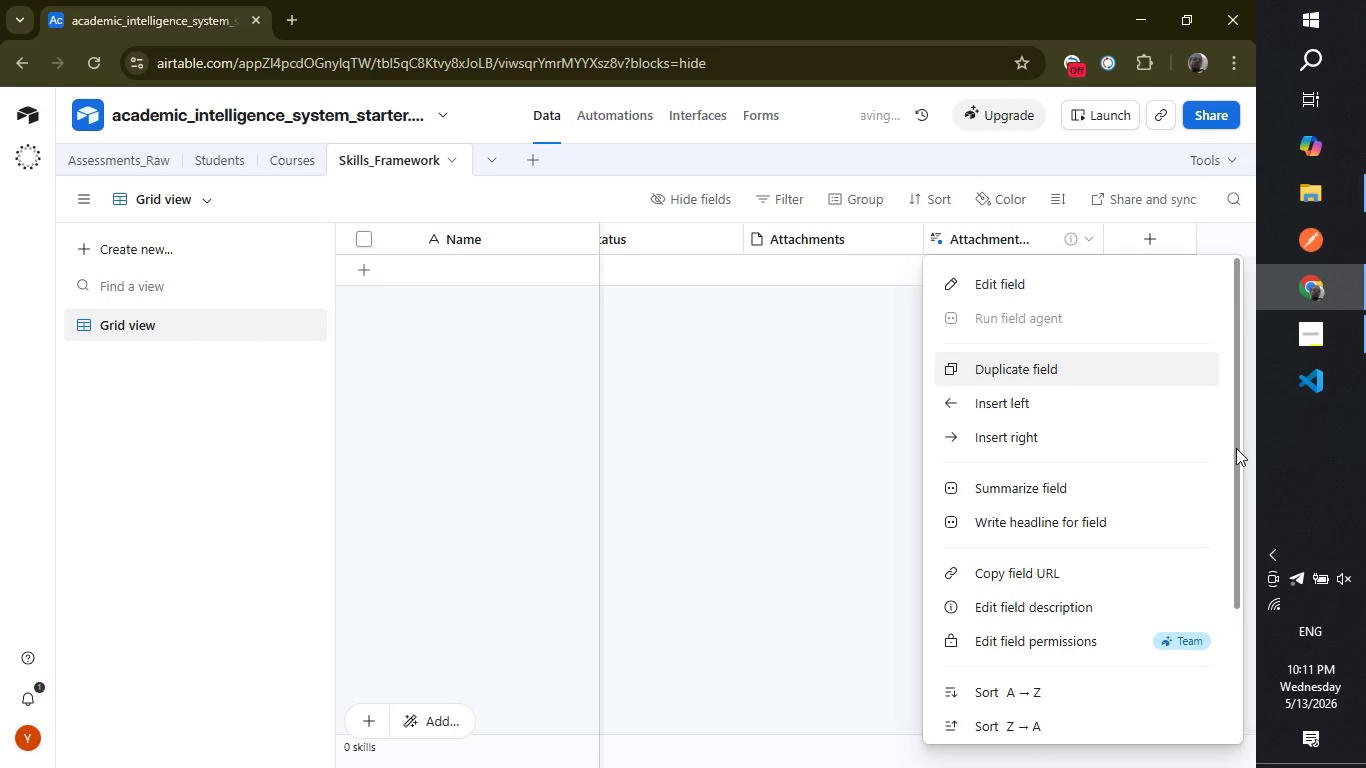 
left_click_drag(start_coordinate=[1236, 447], to_coordinate=[1234, 645])
 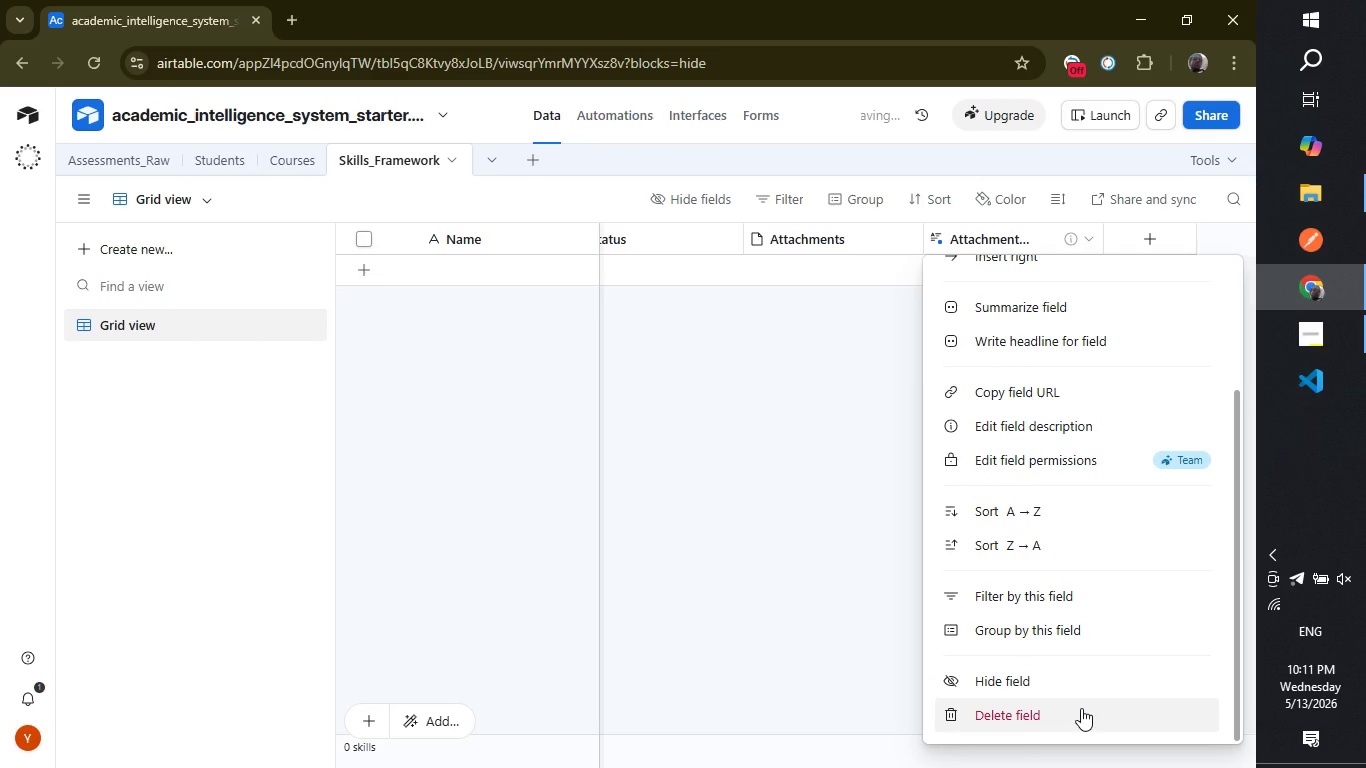 
left_click([1083, 705])
 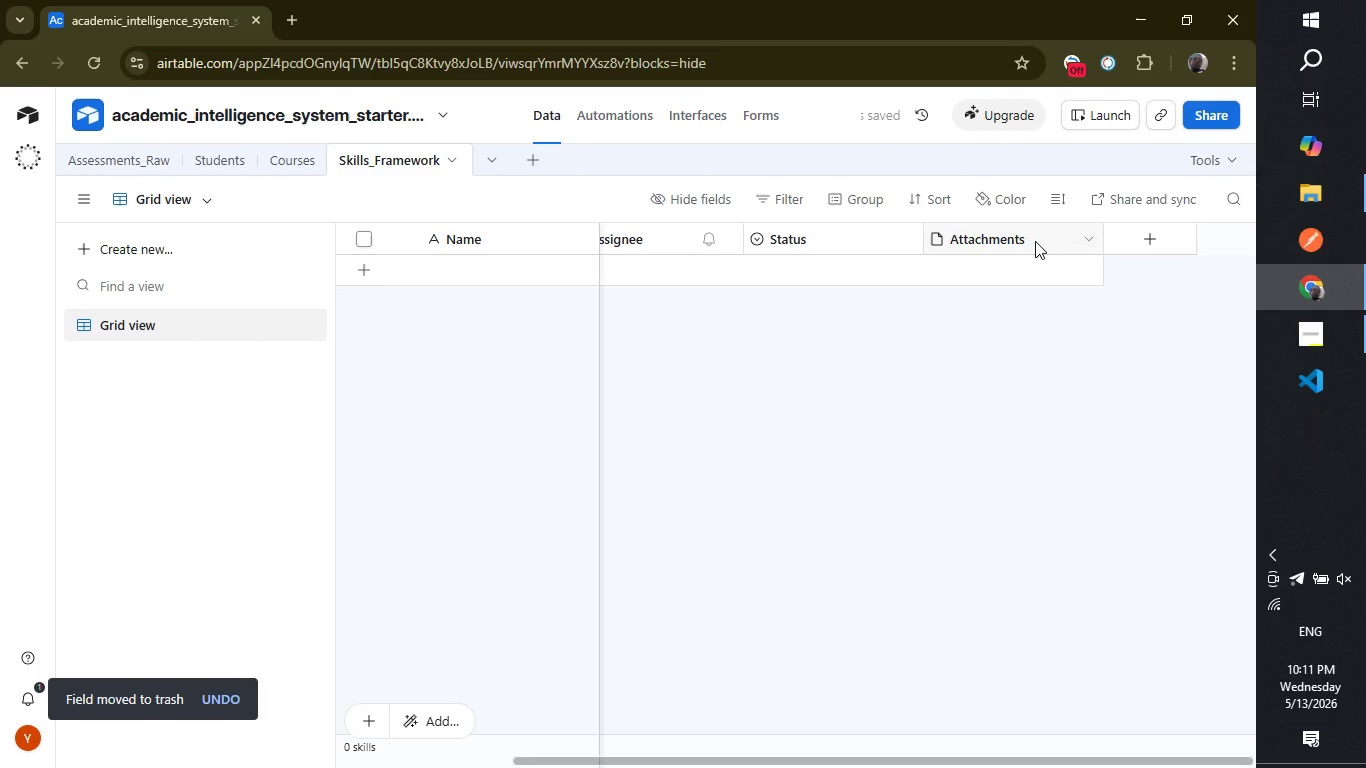 
right_click([1035, 234])
 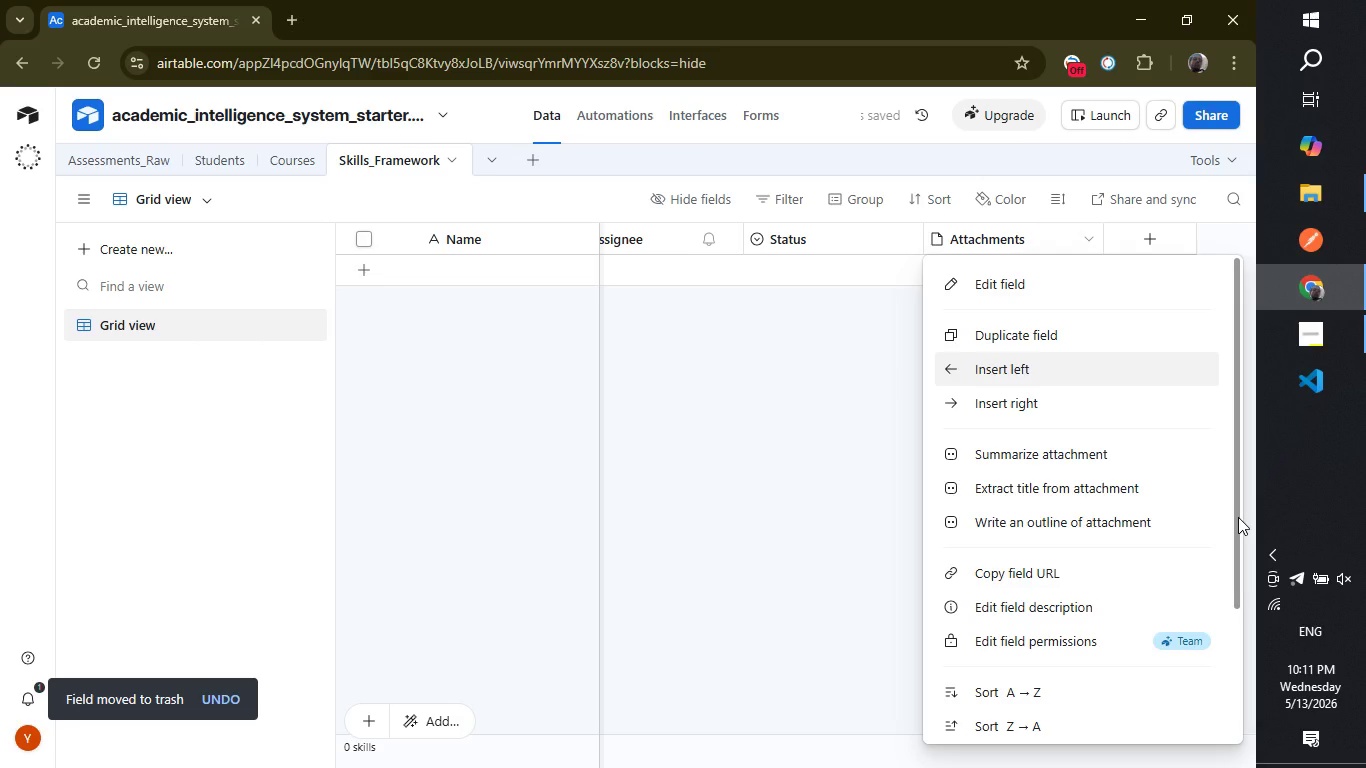 
left_click_drag(start_coordinate=[1237, 517], to_coordinate=[1224, 690])
 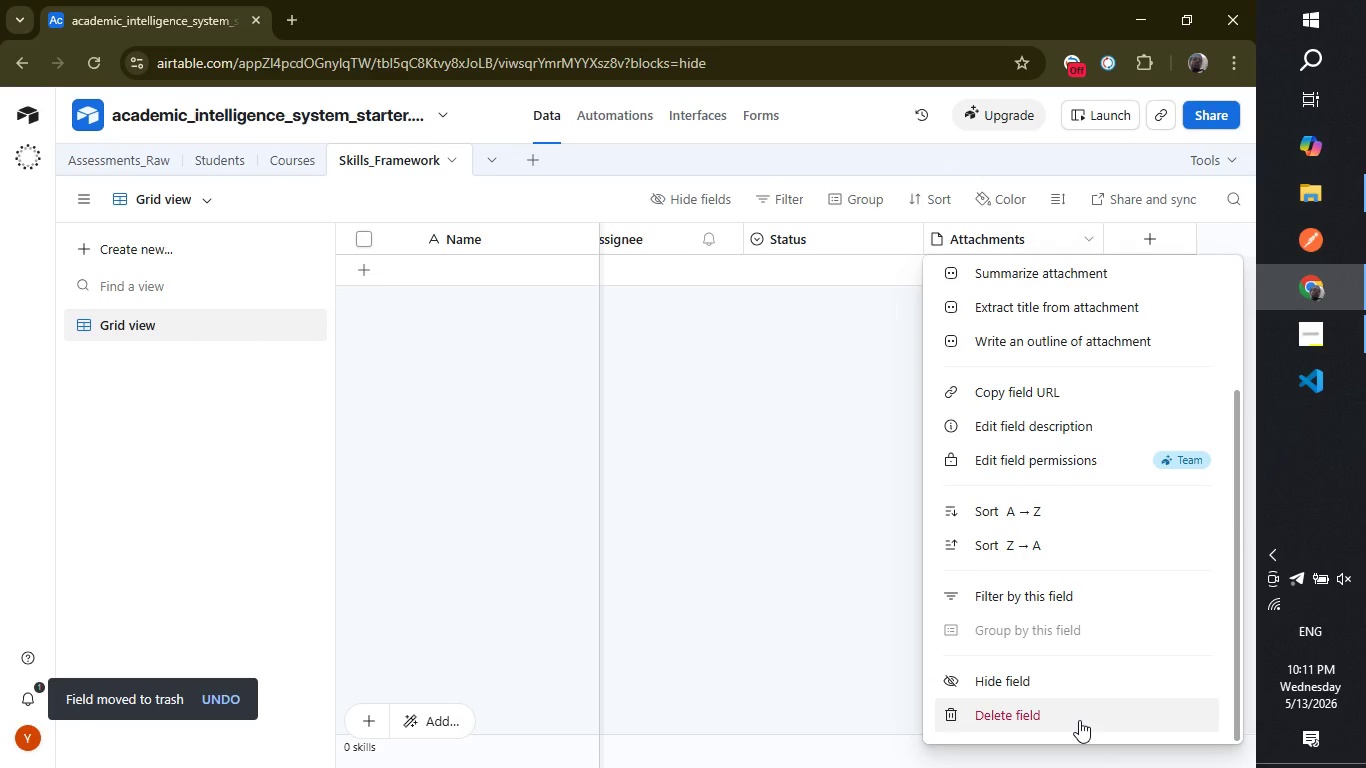 
left_click([1079, 720])
 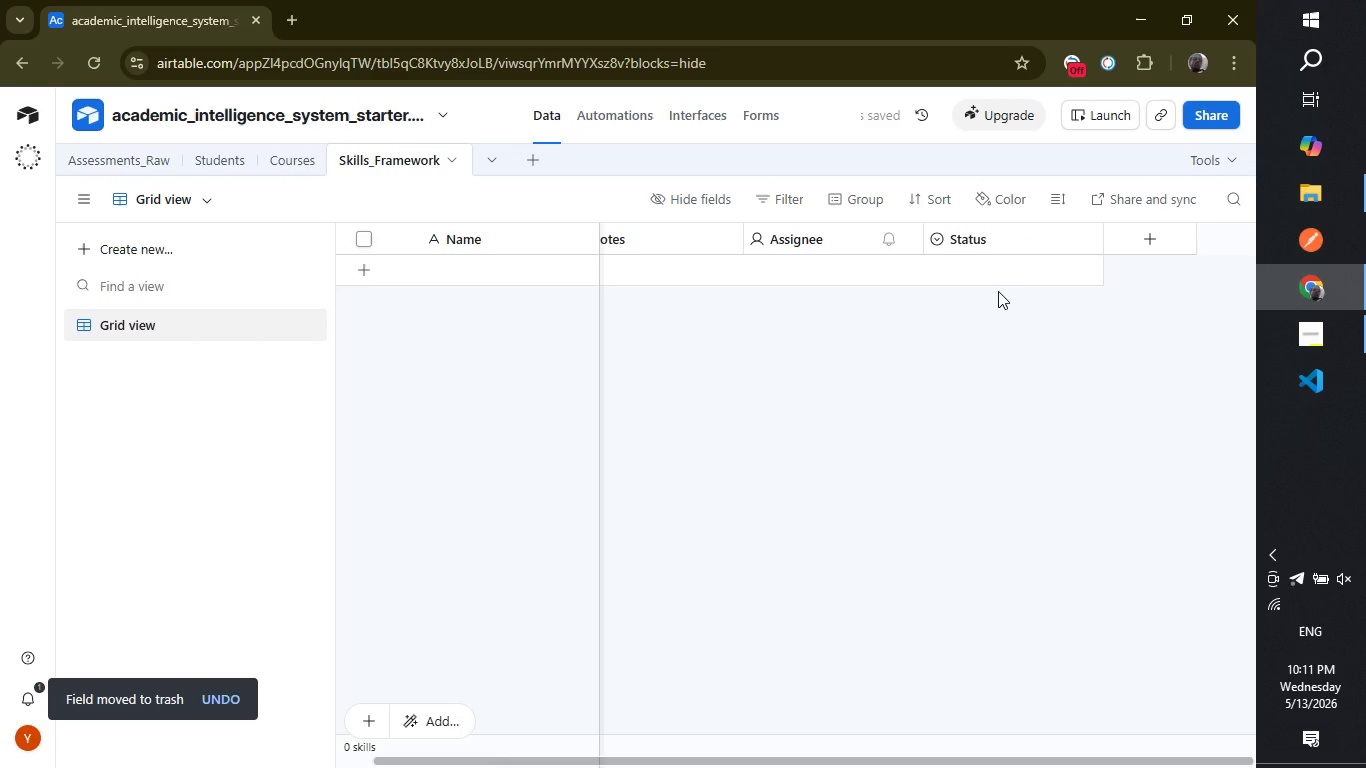 
wait(6.44)
 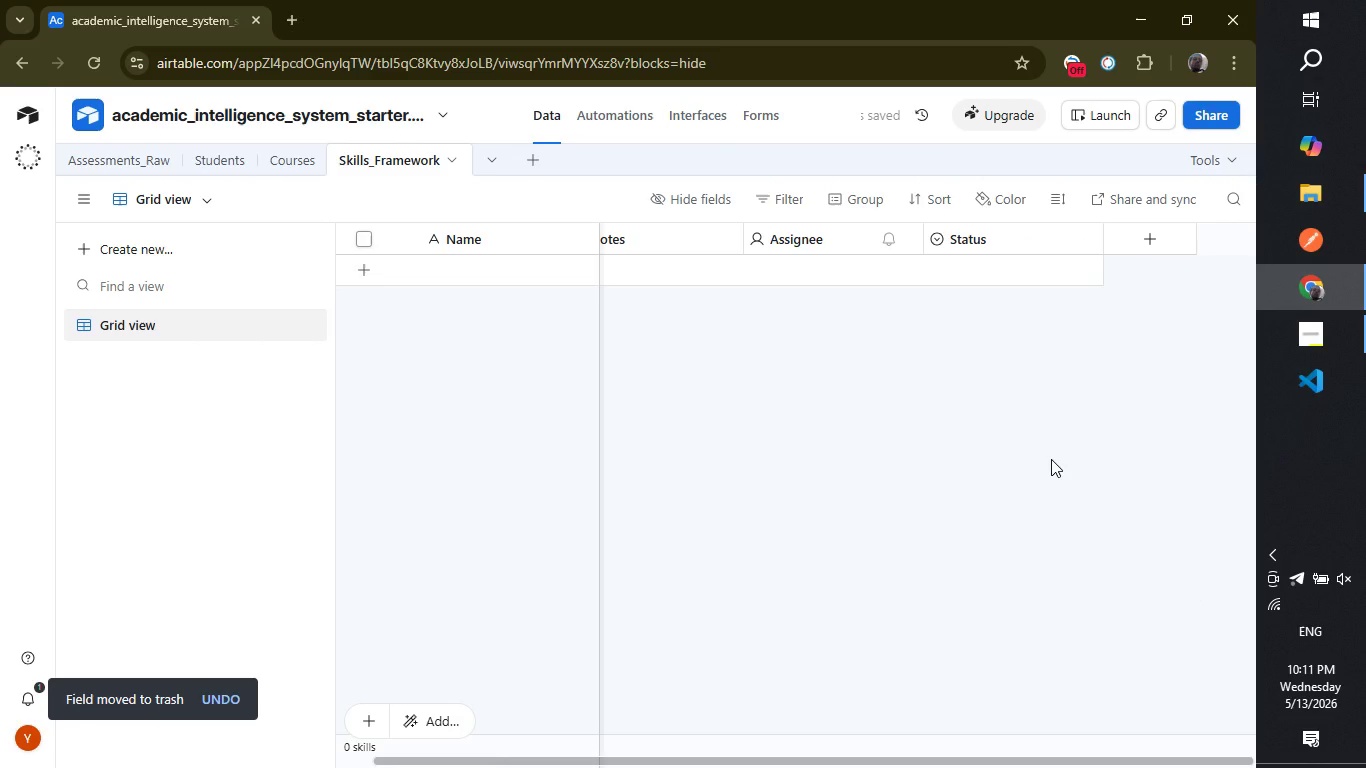 
right_click([996, 232])
 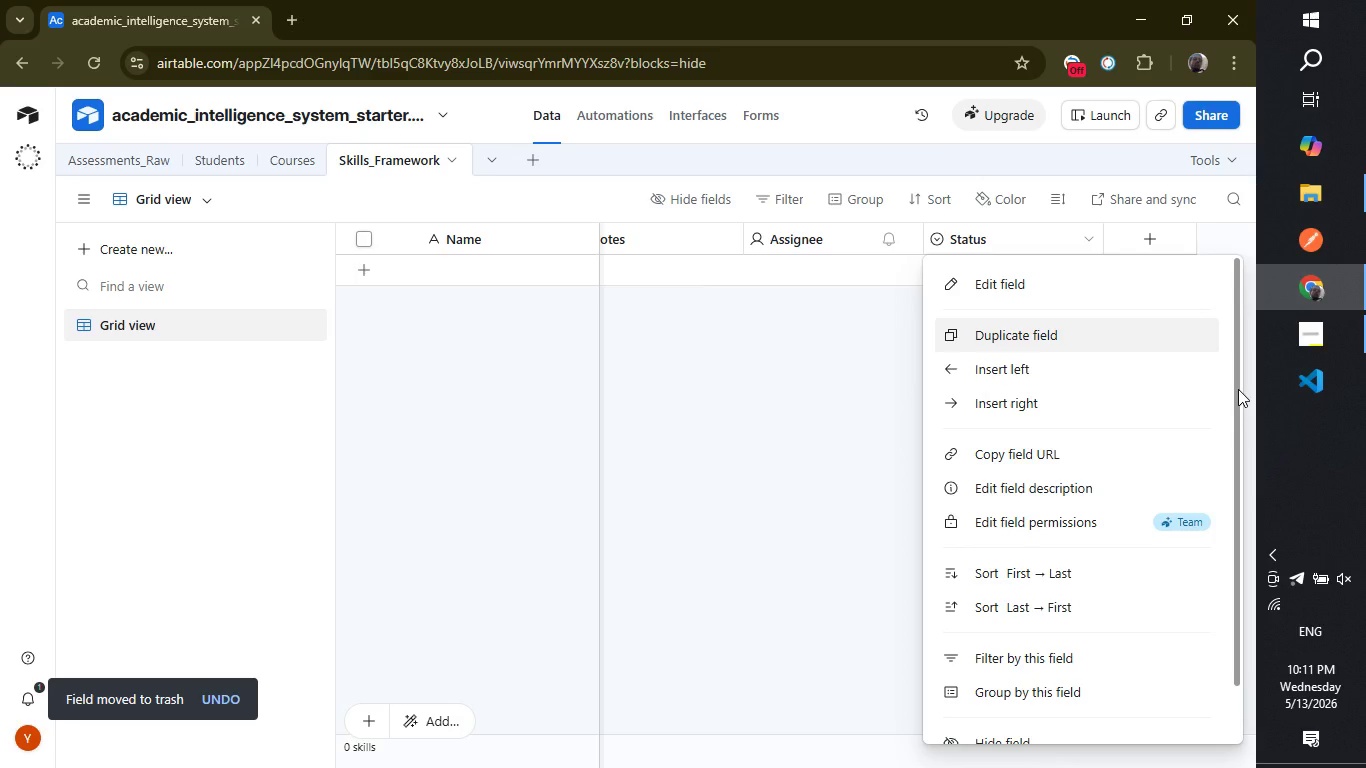 
left_click_drag(start_coordinate=[1235, 389], to_coordinate=[1219, 513])
 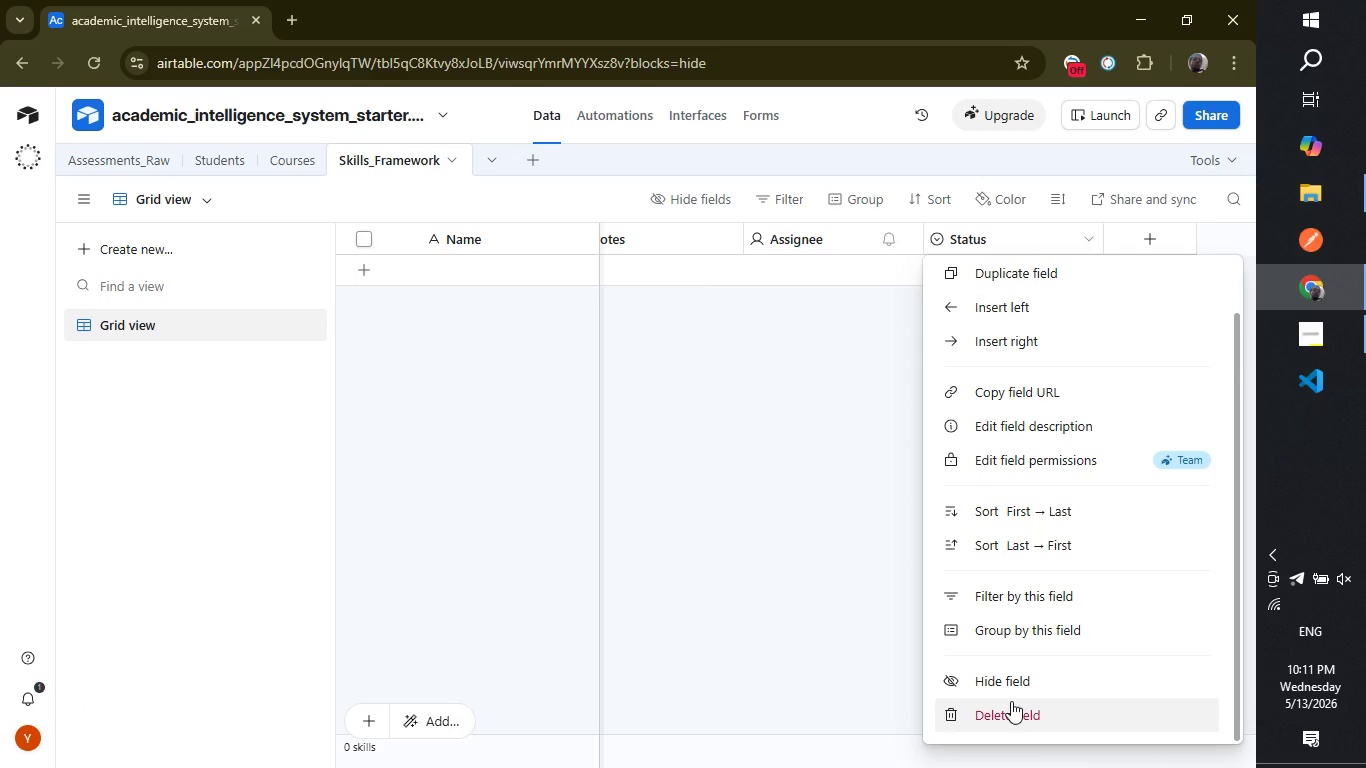 
left_click([1011, 701])
 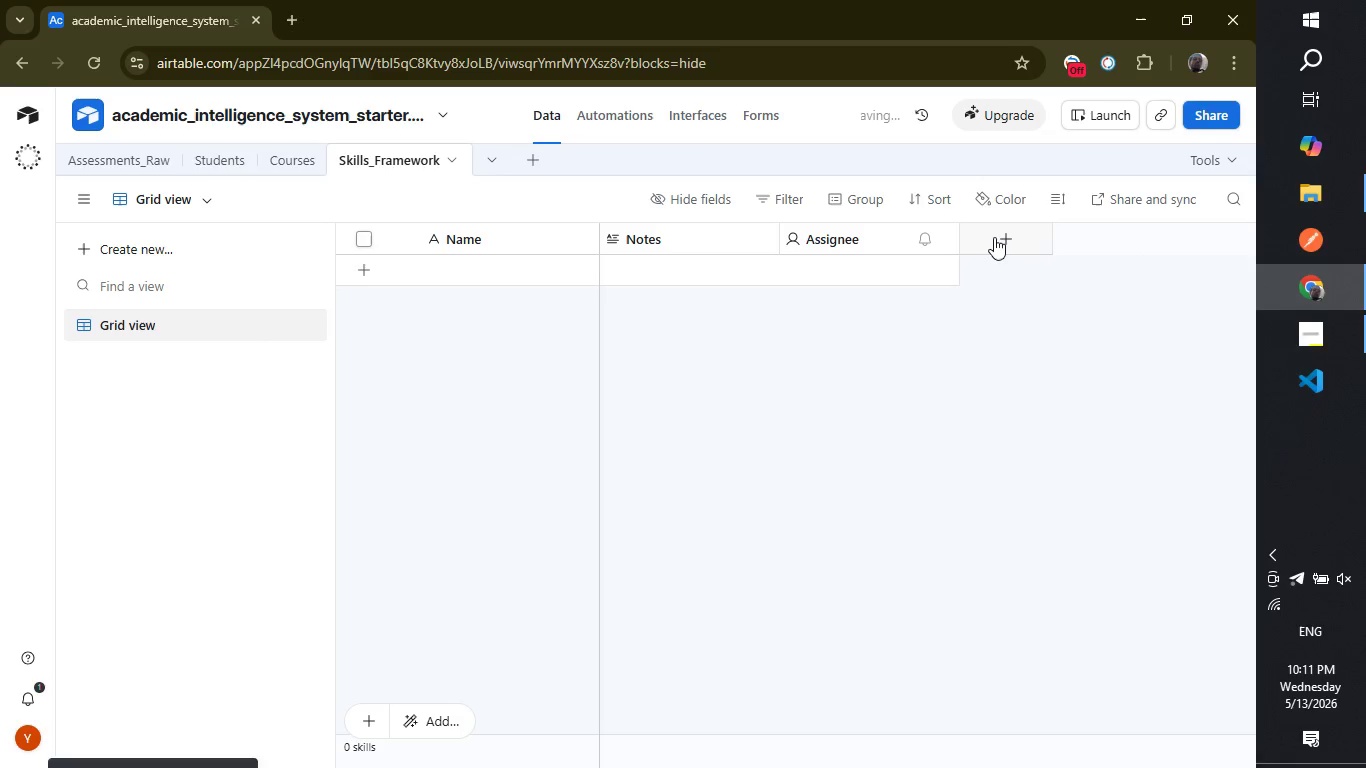 
wait(10.0)
 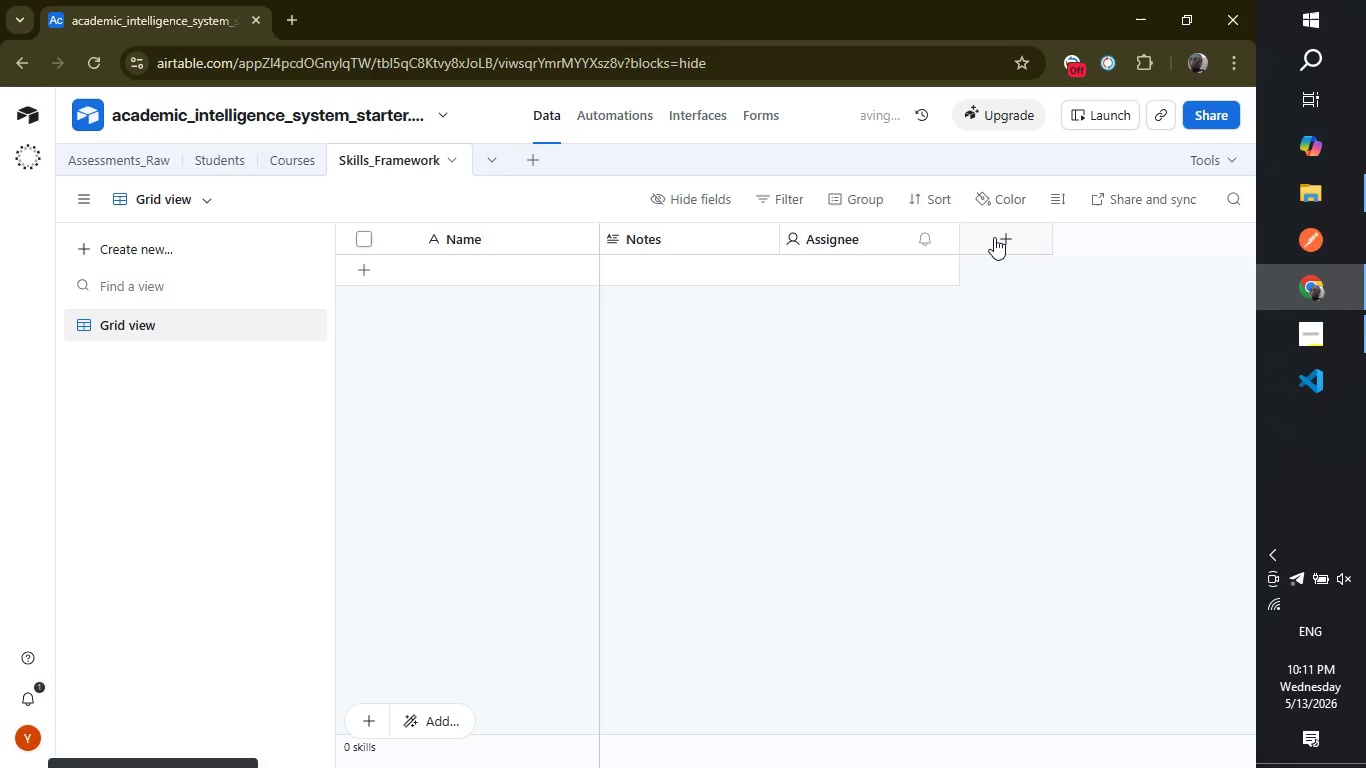 
right_click([871, 236])
 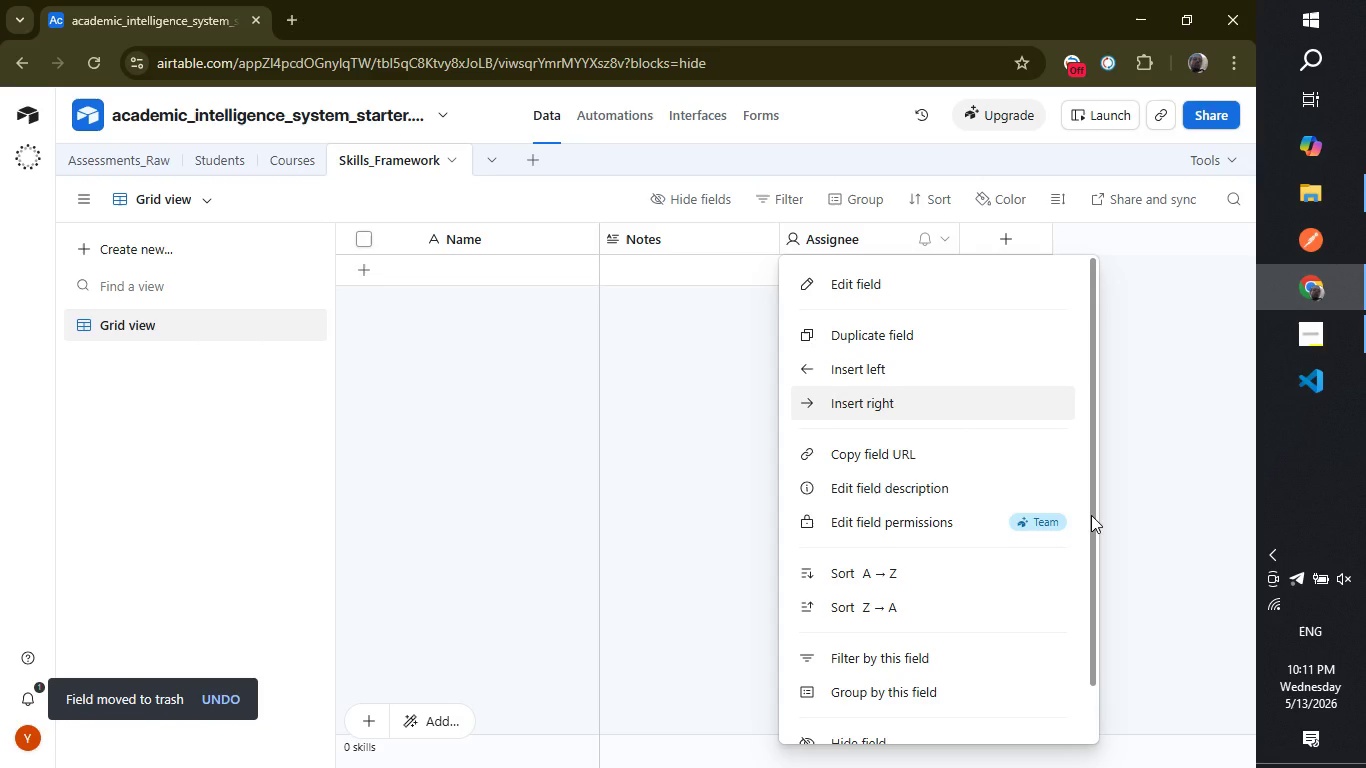 
left_click_drag(start_coordinate=[1091, 515], to_coordinate=[1091, 670])
 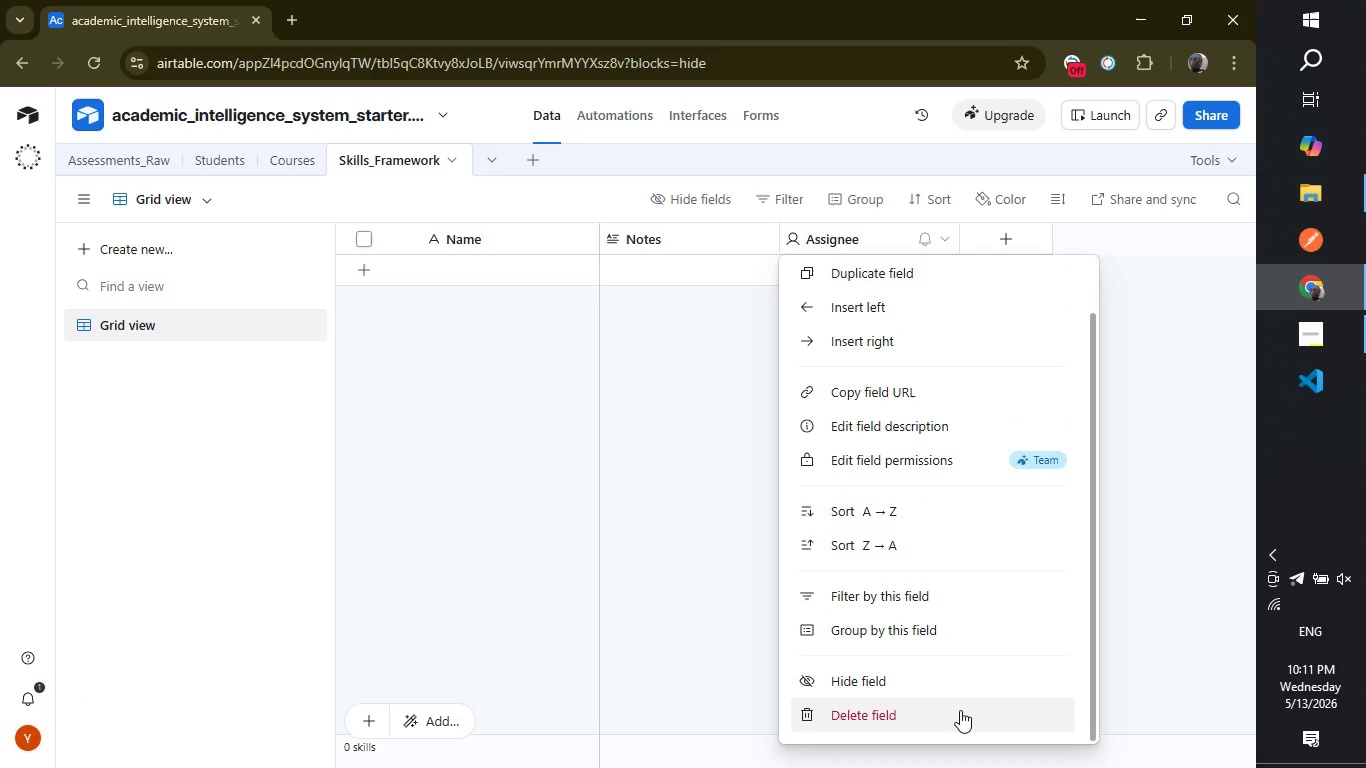 
left_click([960, 710])
 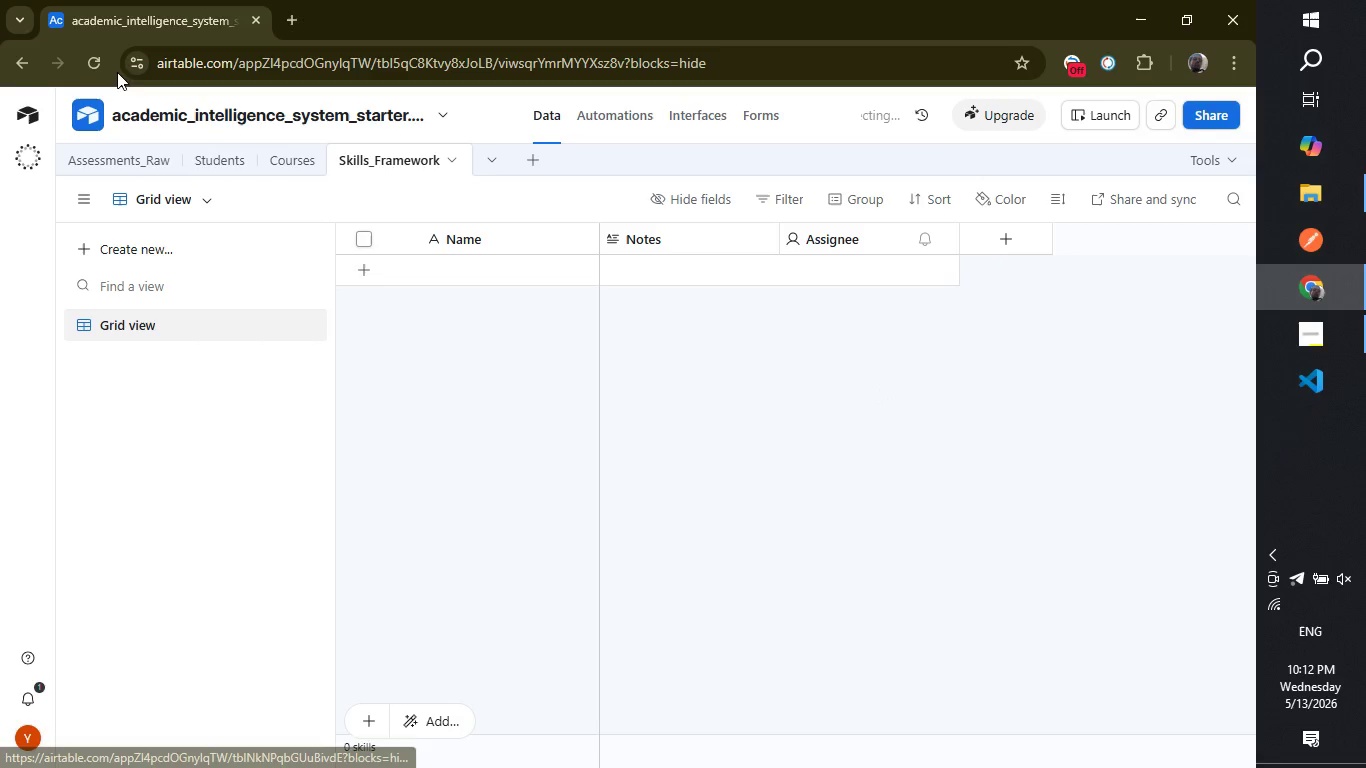 
wait(41.72)
 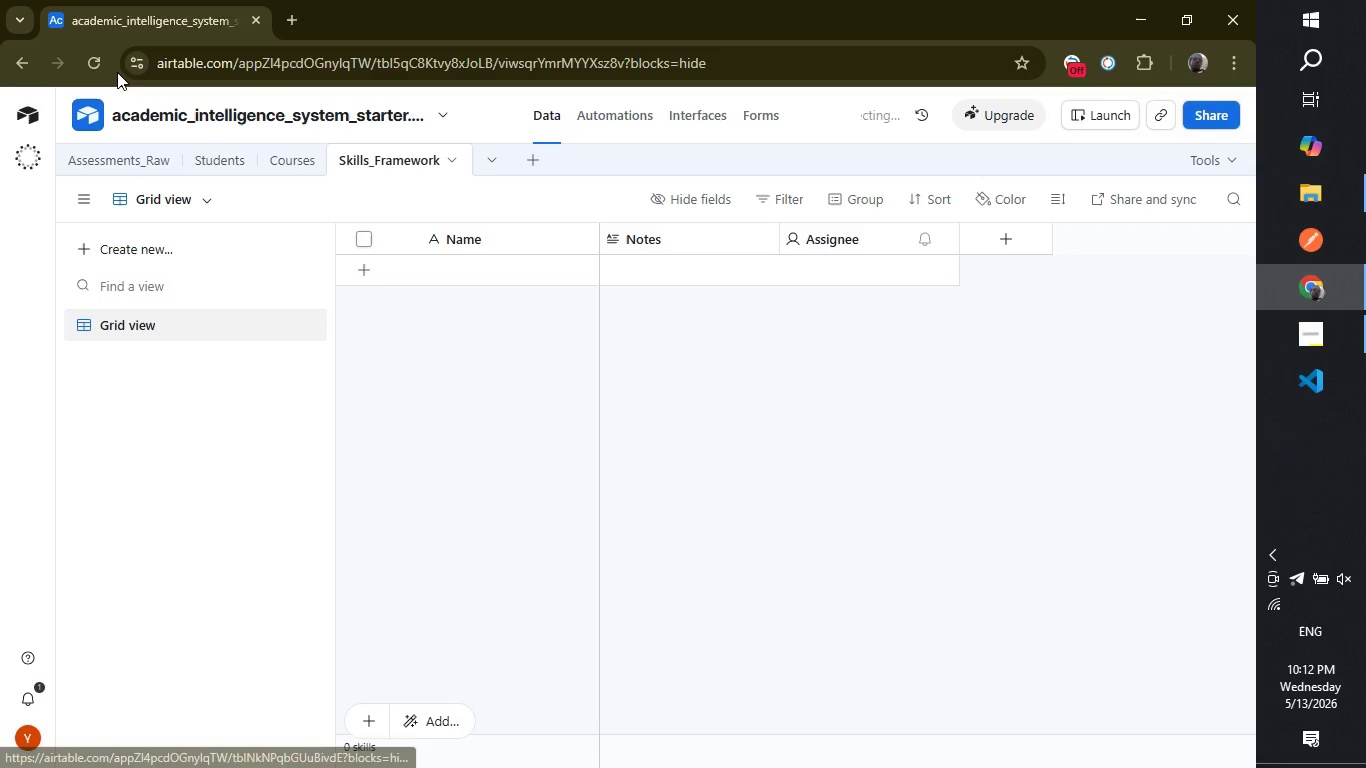 
left_click([105, 61])
 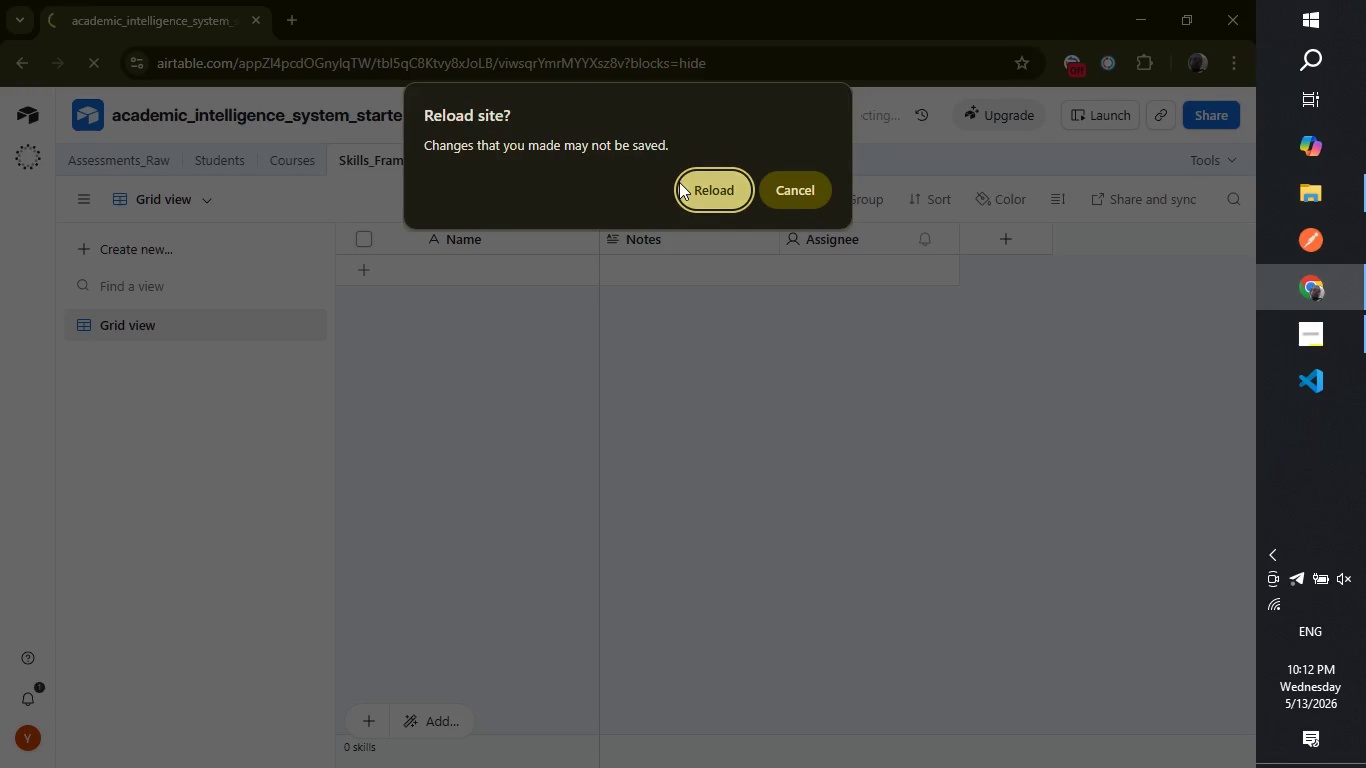 
left_click([707, 182])
 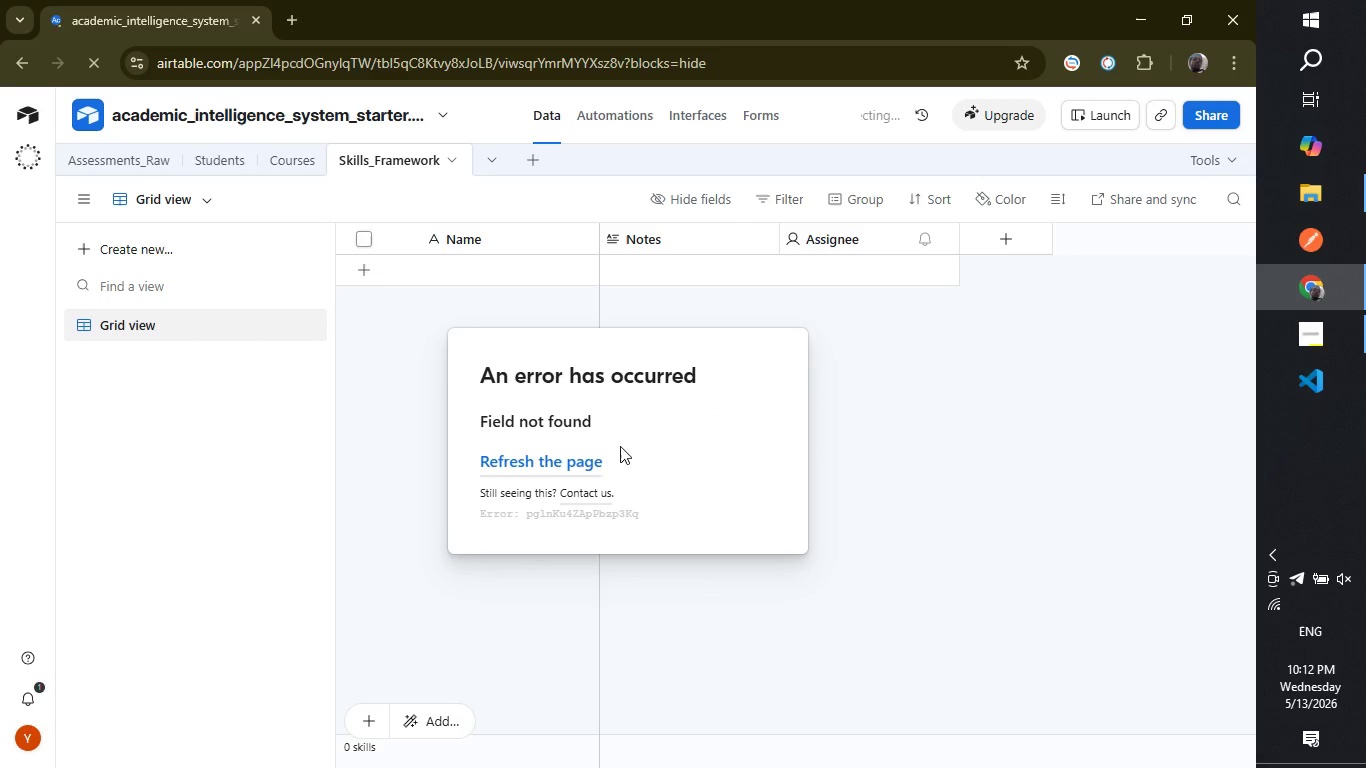 
left_click([571, 456])
 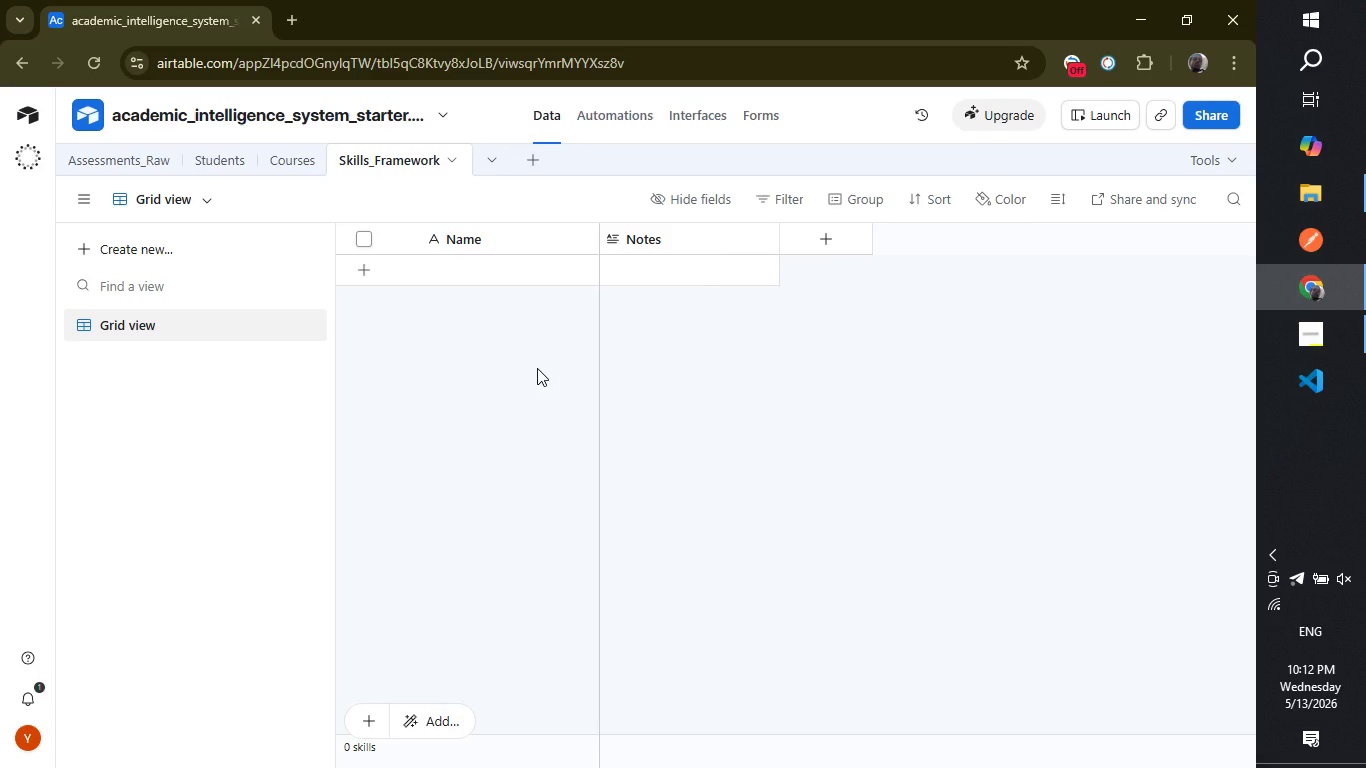 
wait(21.27)
 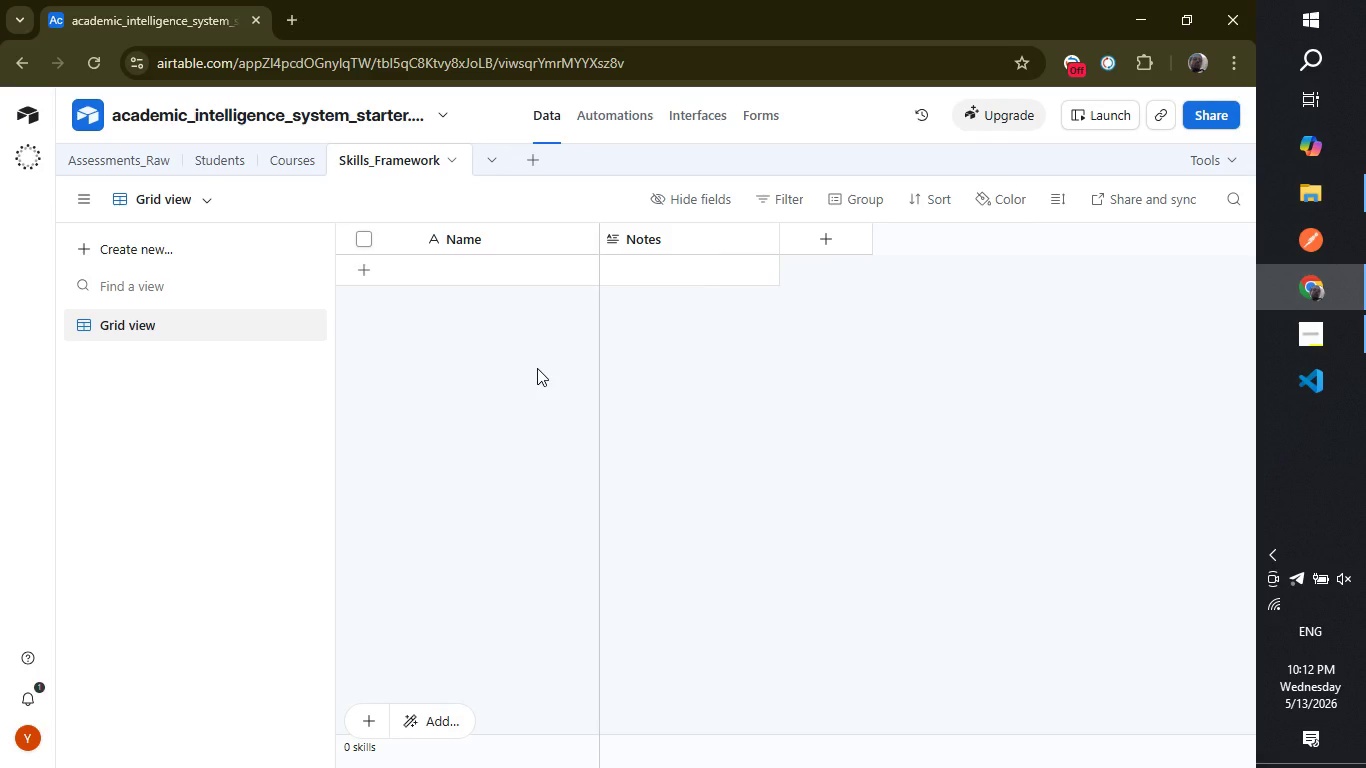 
double_click([494, 241])
 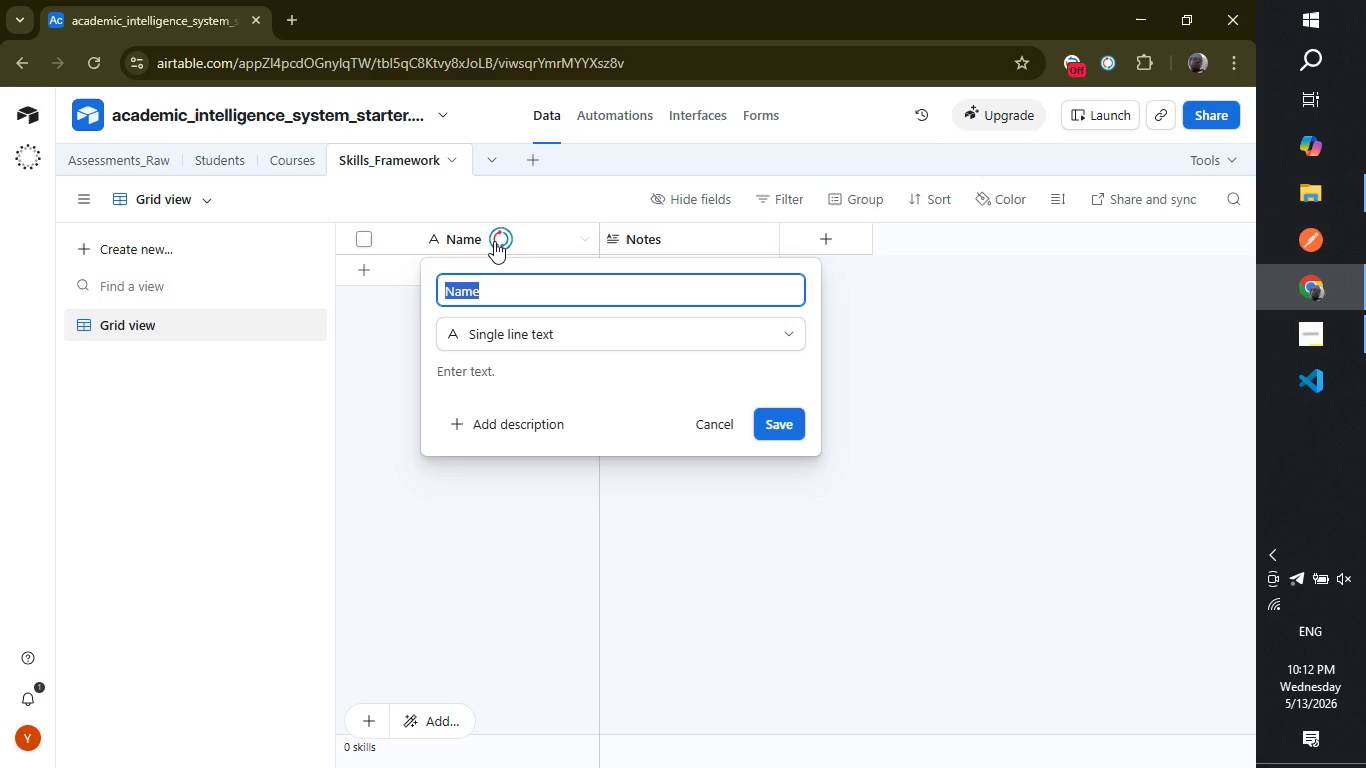 
wait(7.48)
 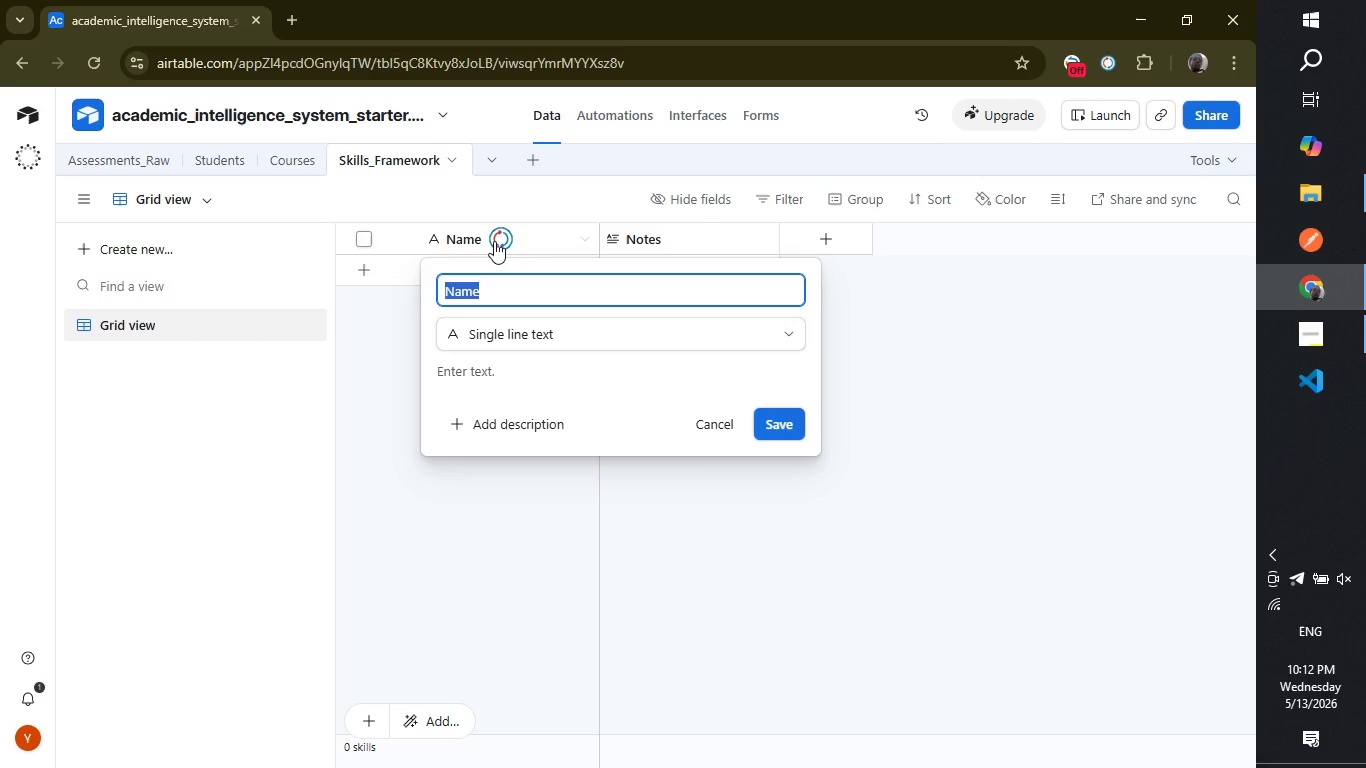 
type(Skill Category)
 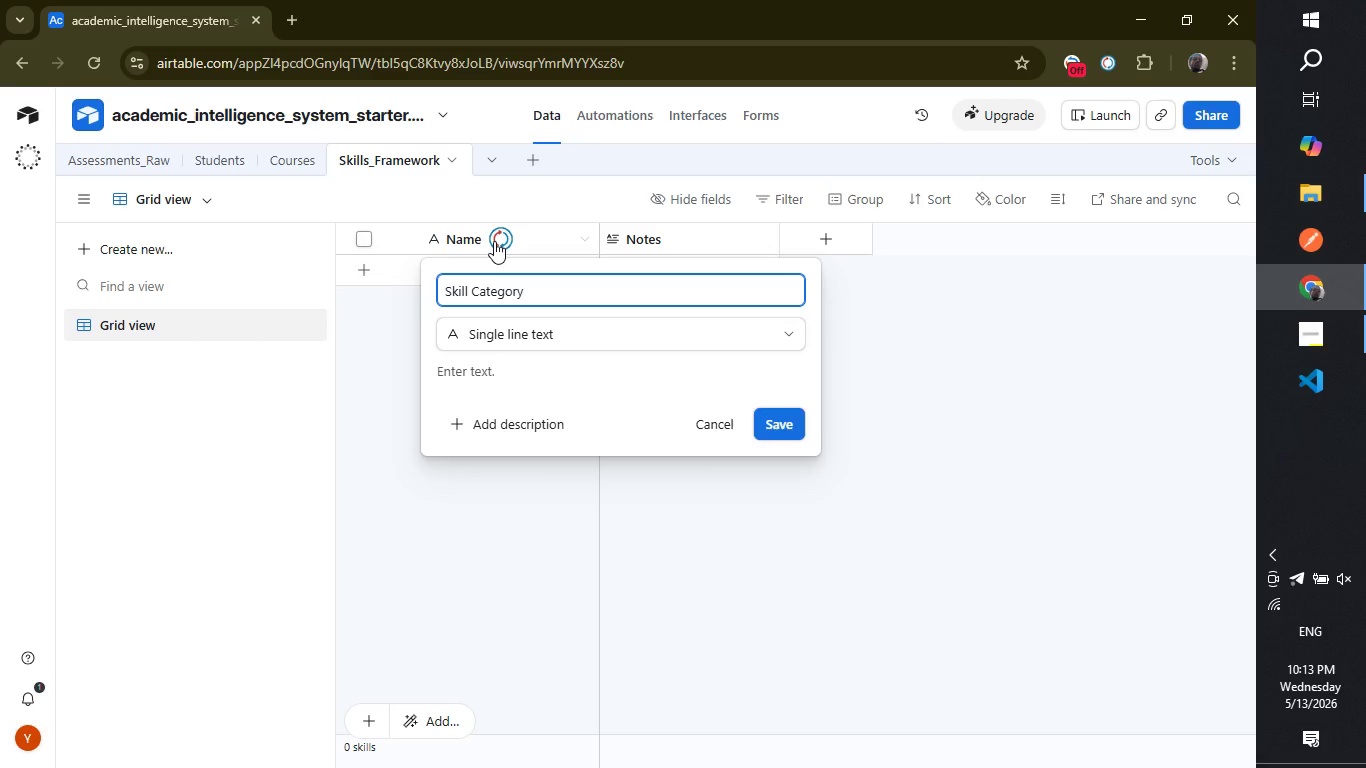 
wait(5.3)
 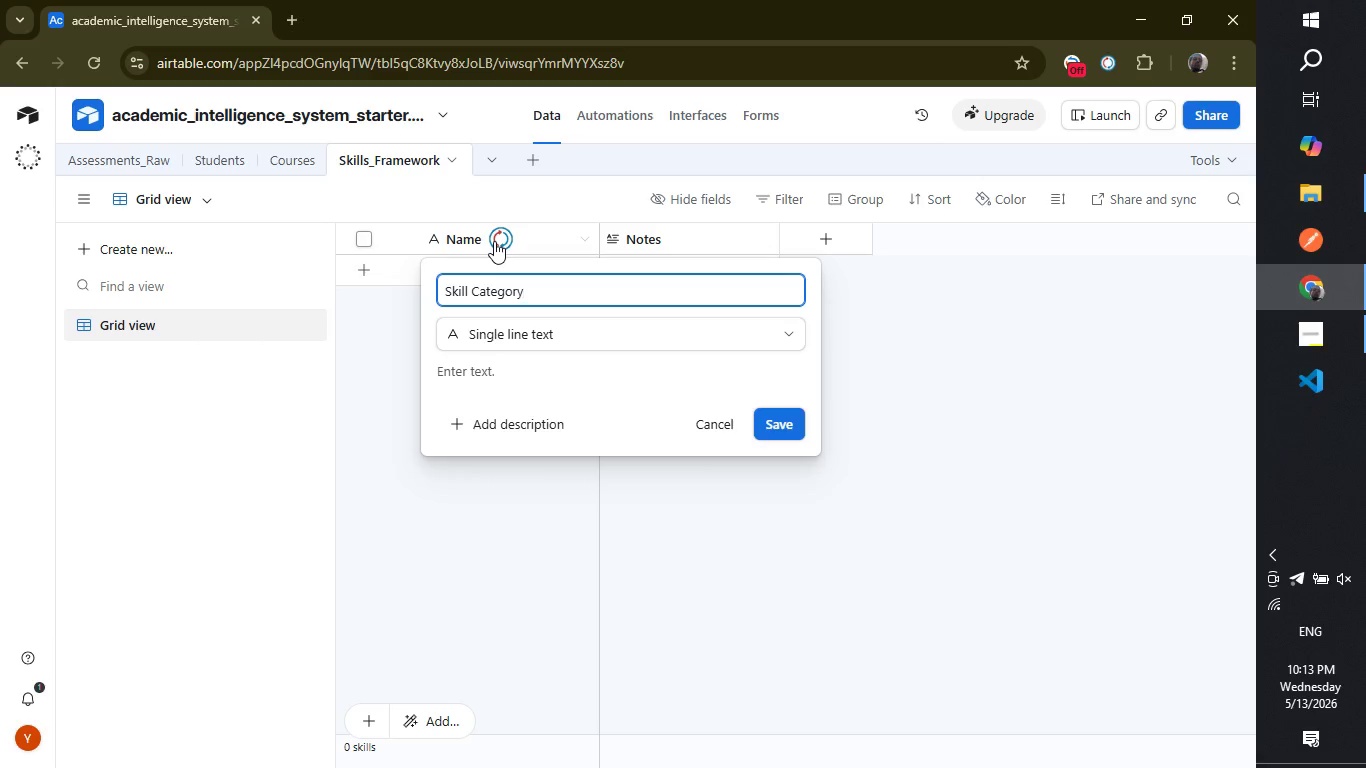 
key(Enter)
 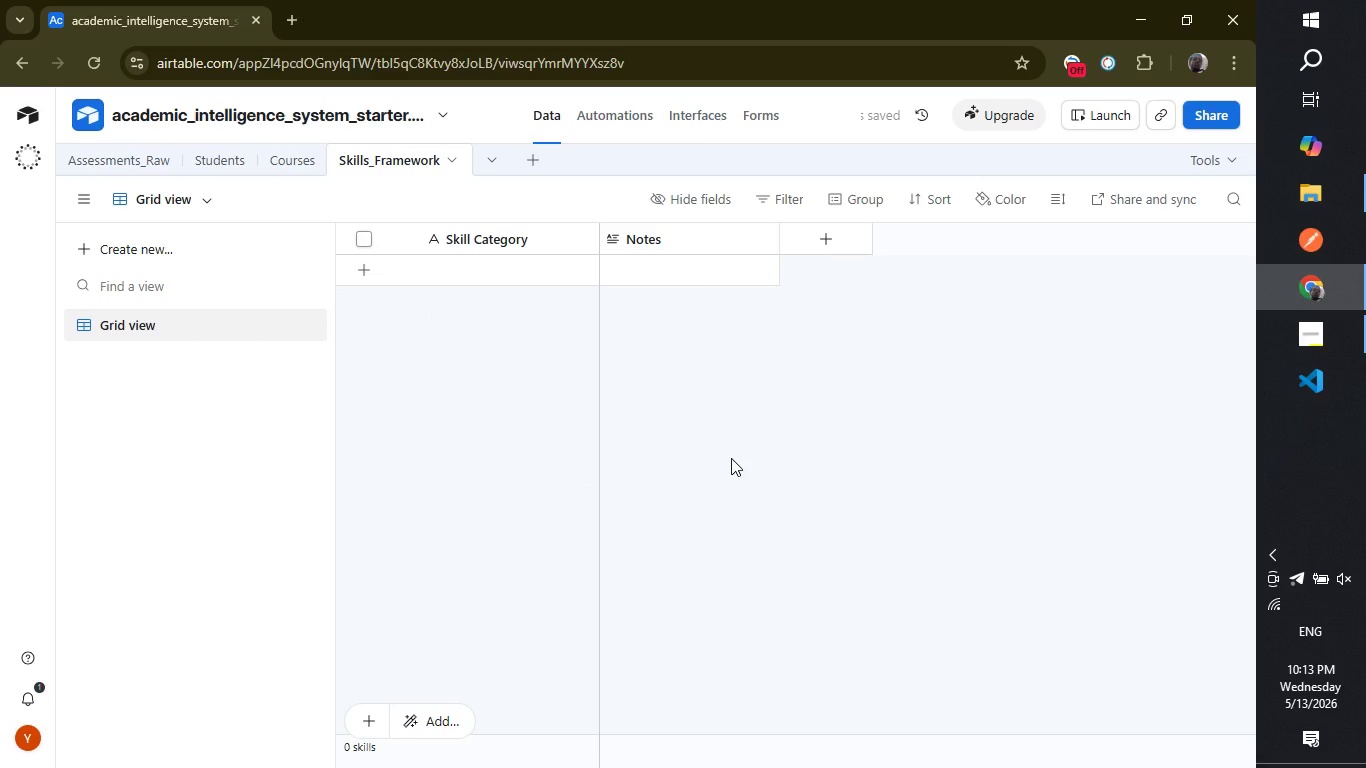 
left_click([731, 458])
 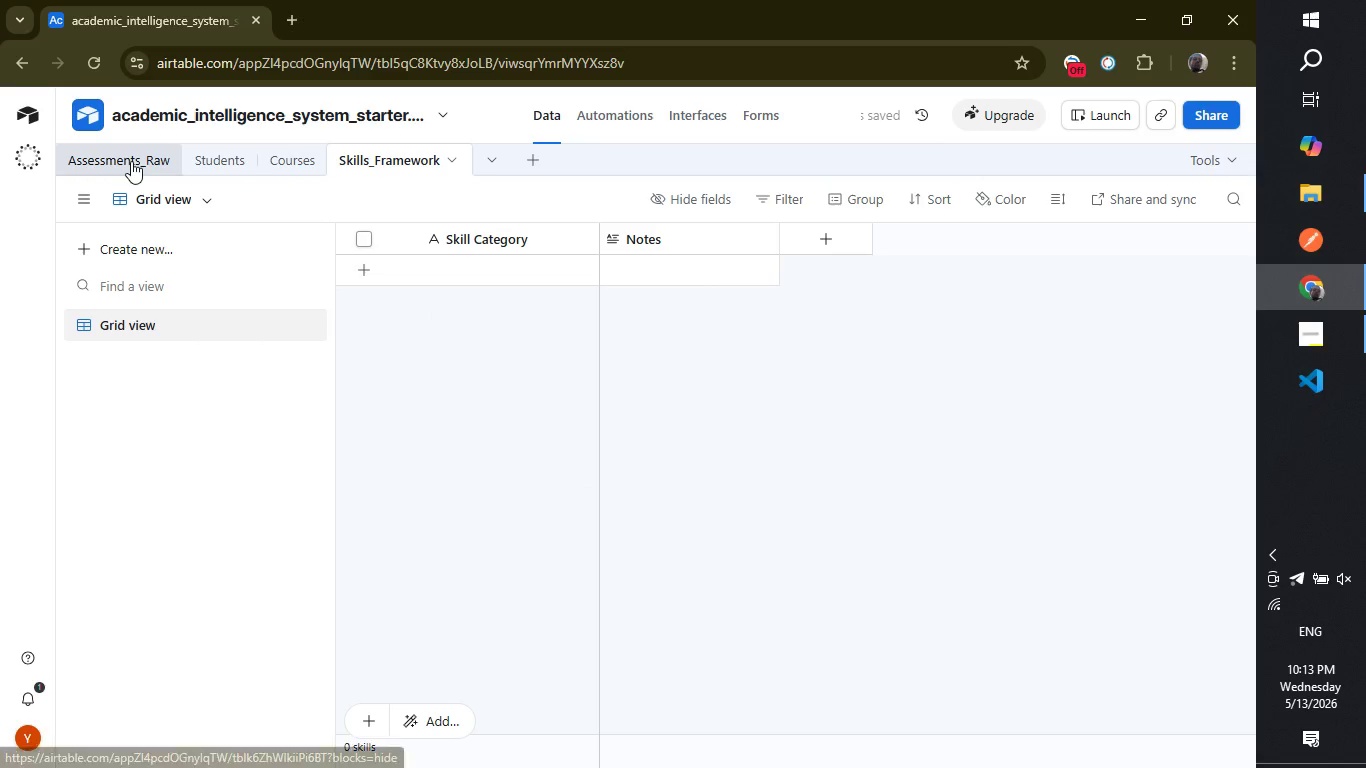 
left_click([131, 161])
 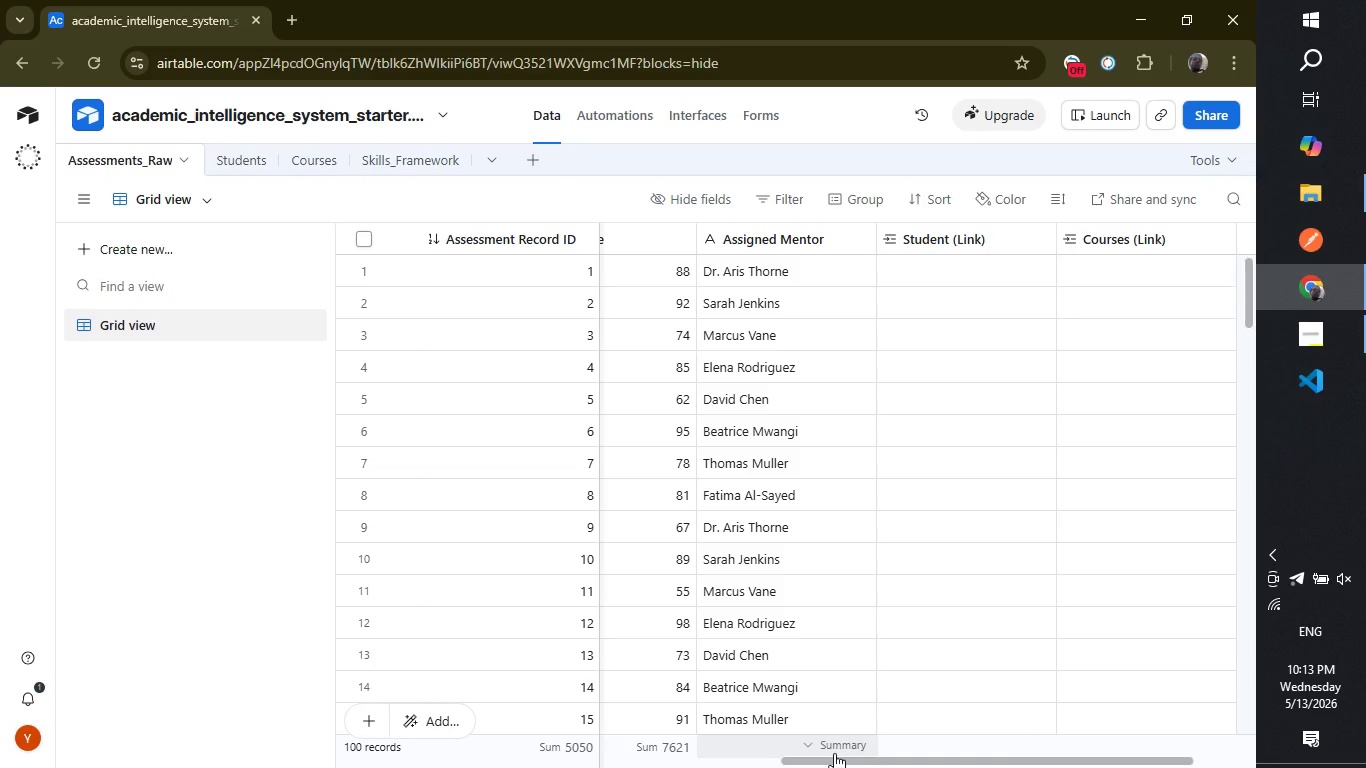 
wait(7.7)
 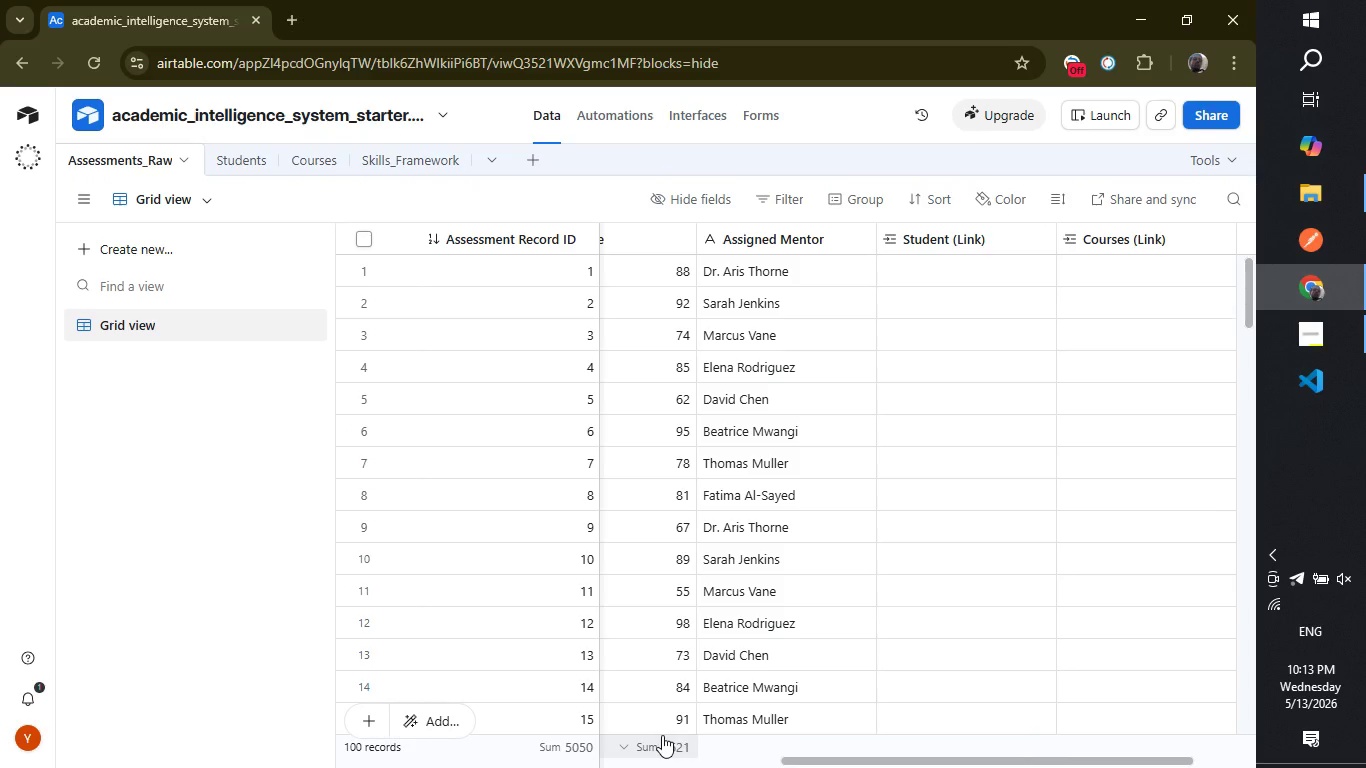 
left_click_drag(start_coordinate=[837, 763], to_coordinate=[892, 762])
 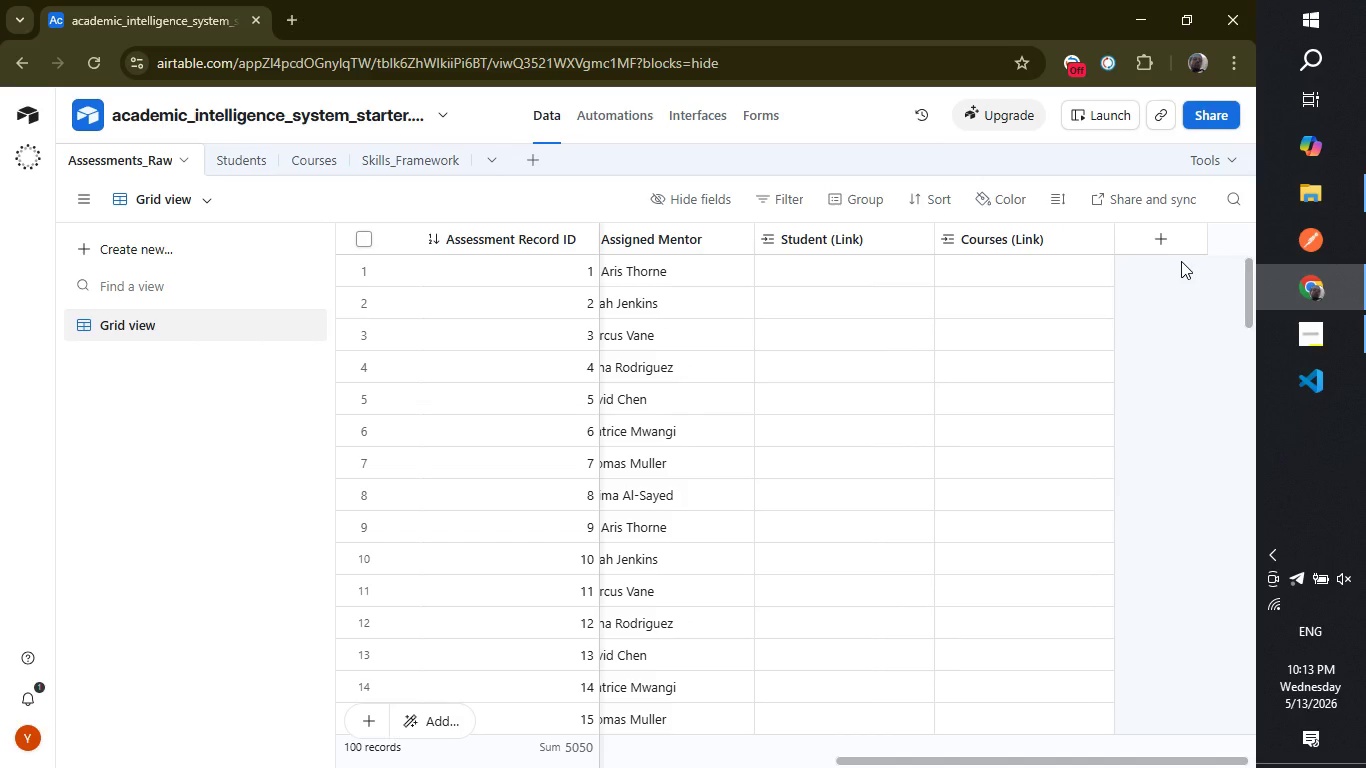 
left_click([1167, 235])
 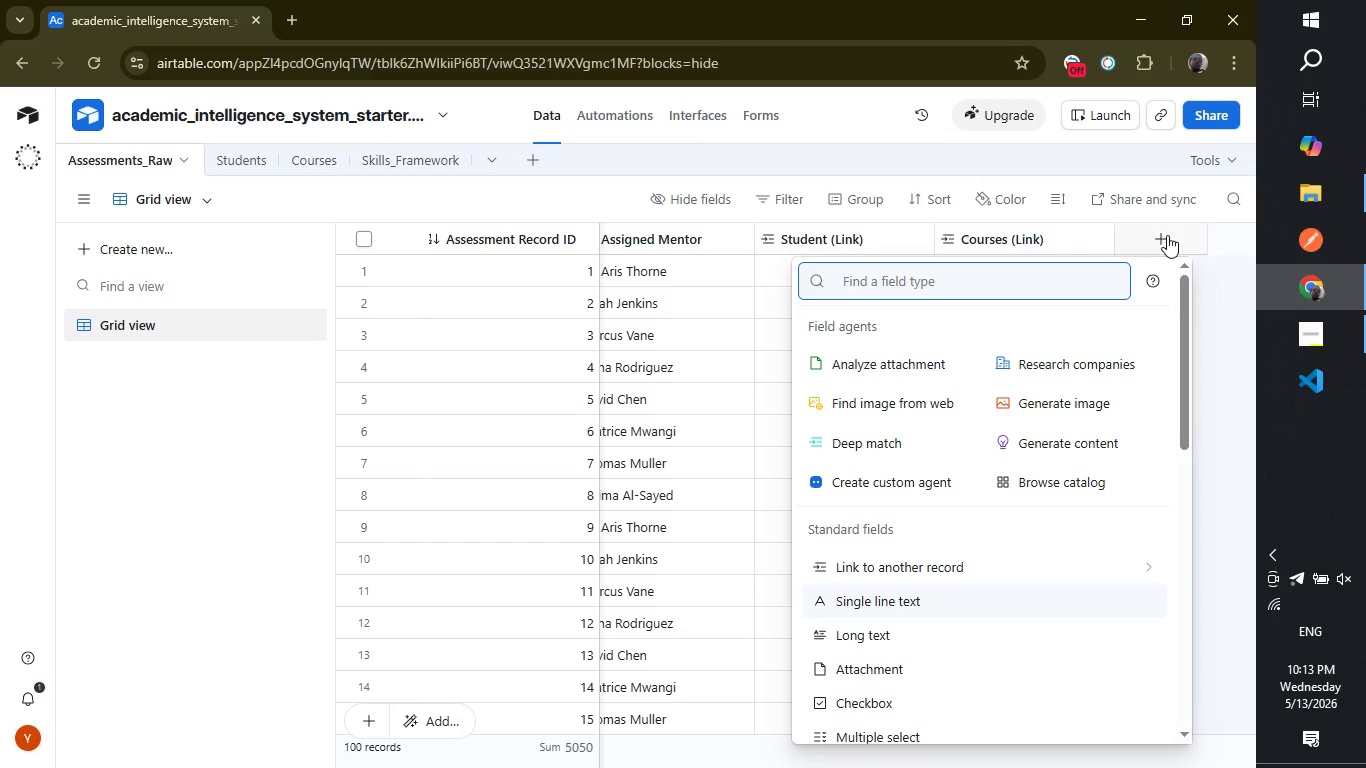 
type(link to sk)
 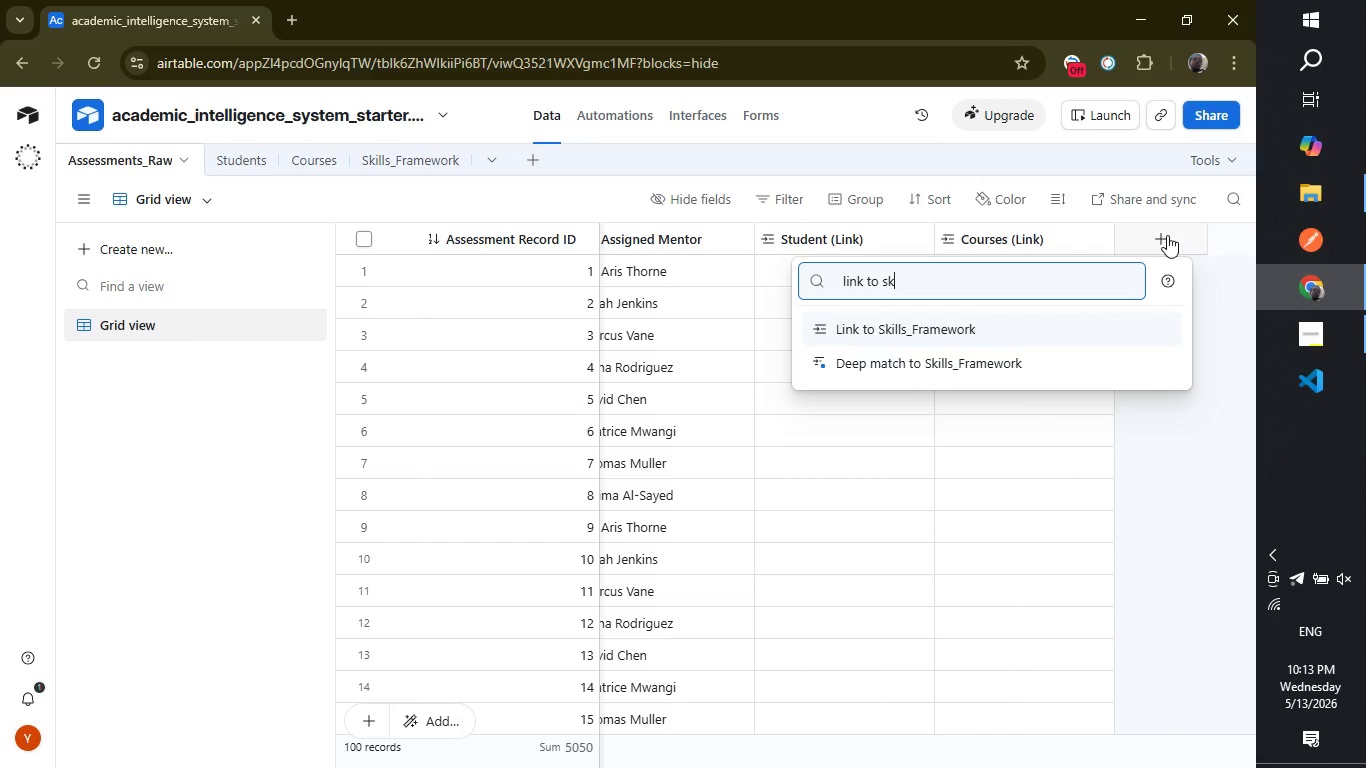 
wait(7.05)
 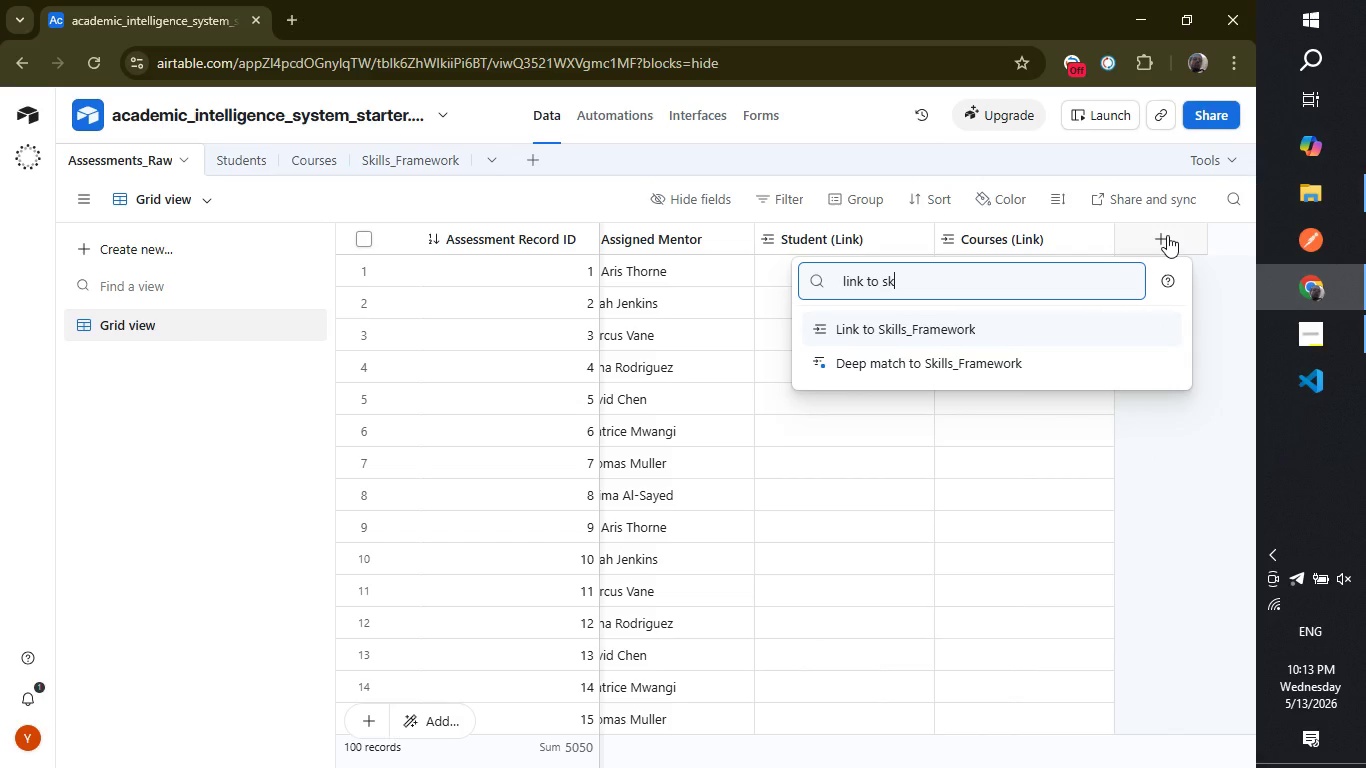 
key(Enter)
 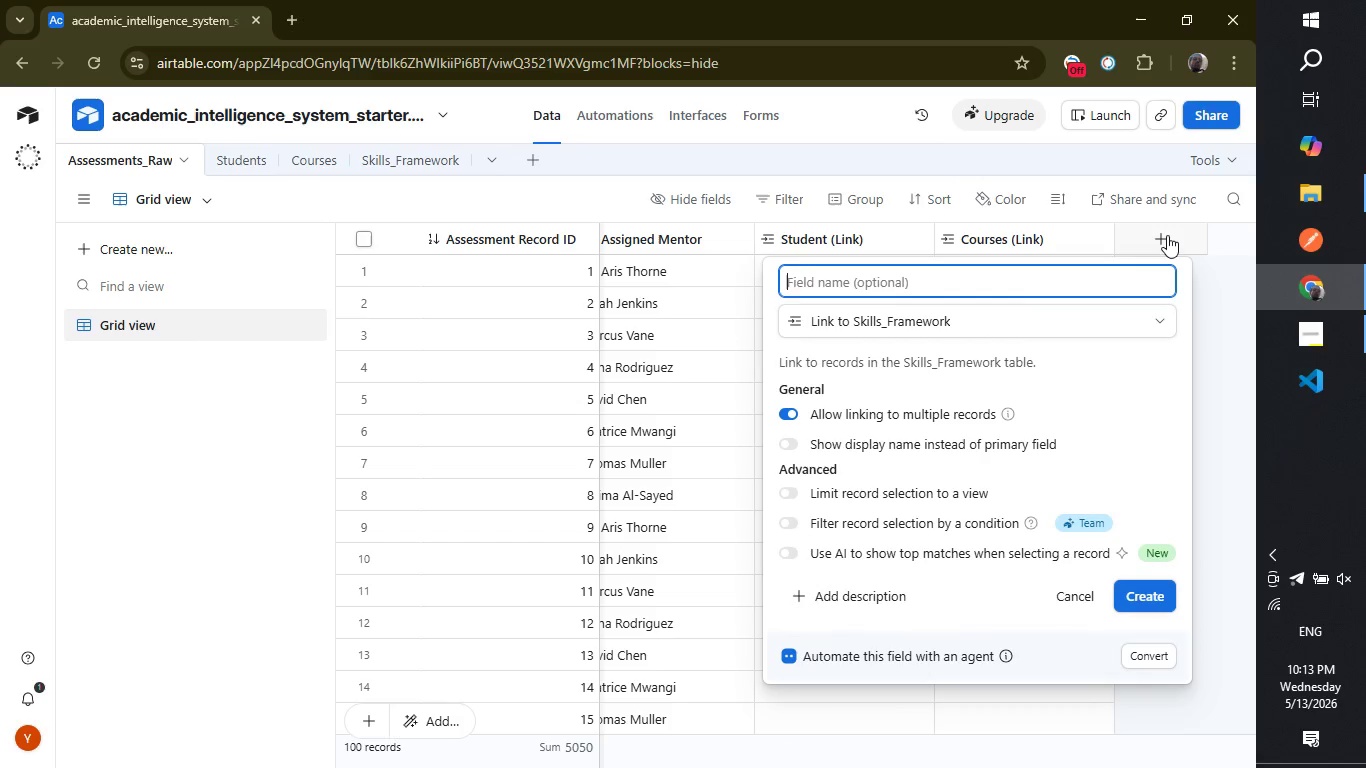 
wait(8.56)
 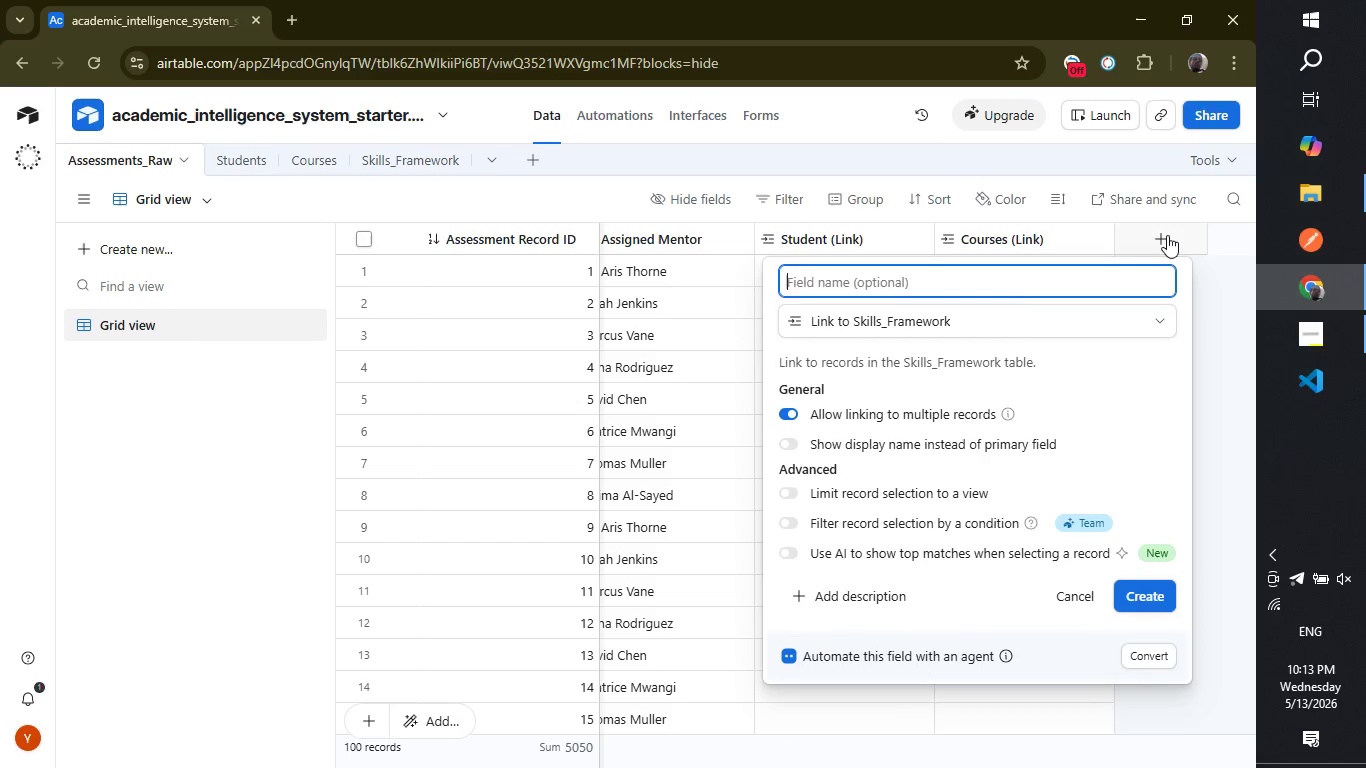 
type(Skill (Link))
 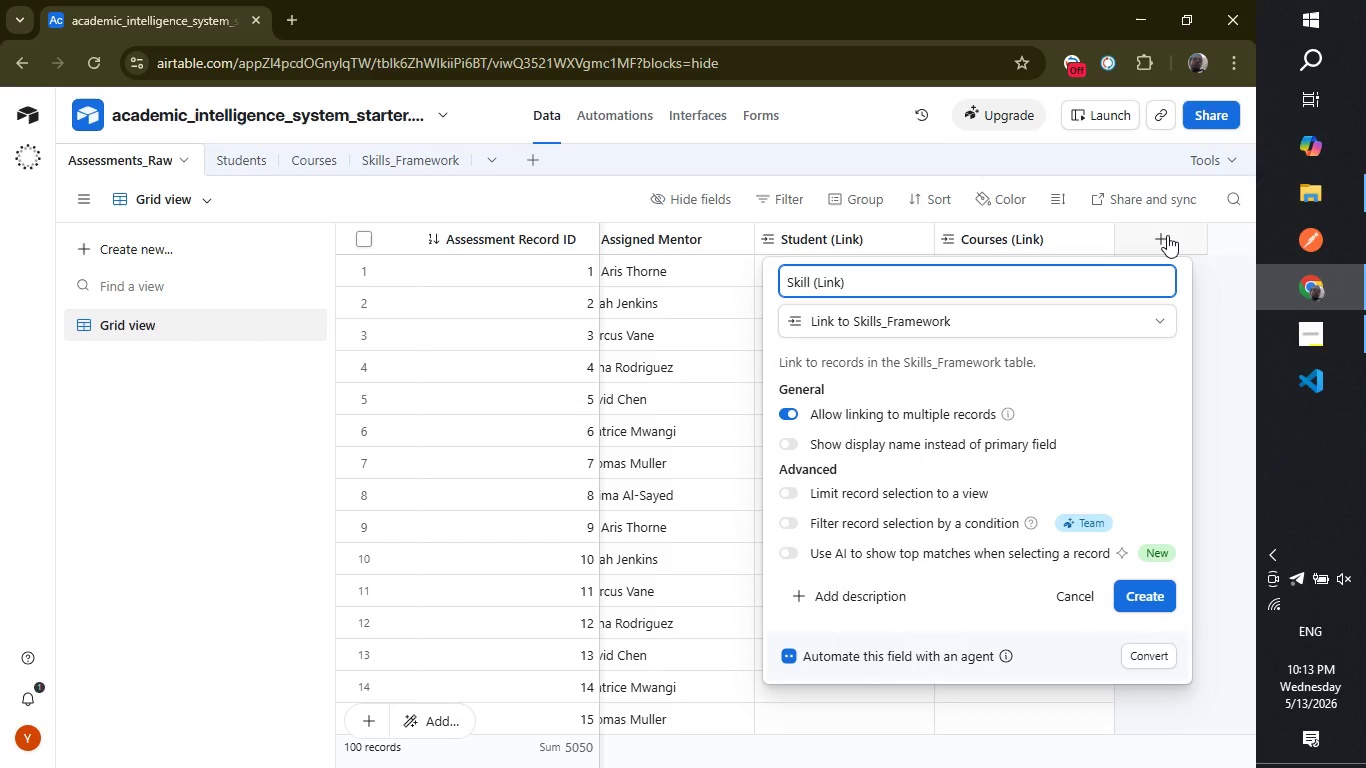 
wait(5.33)
 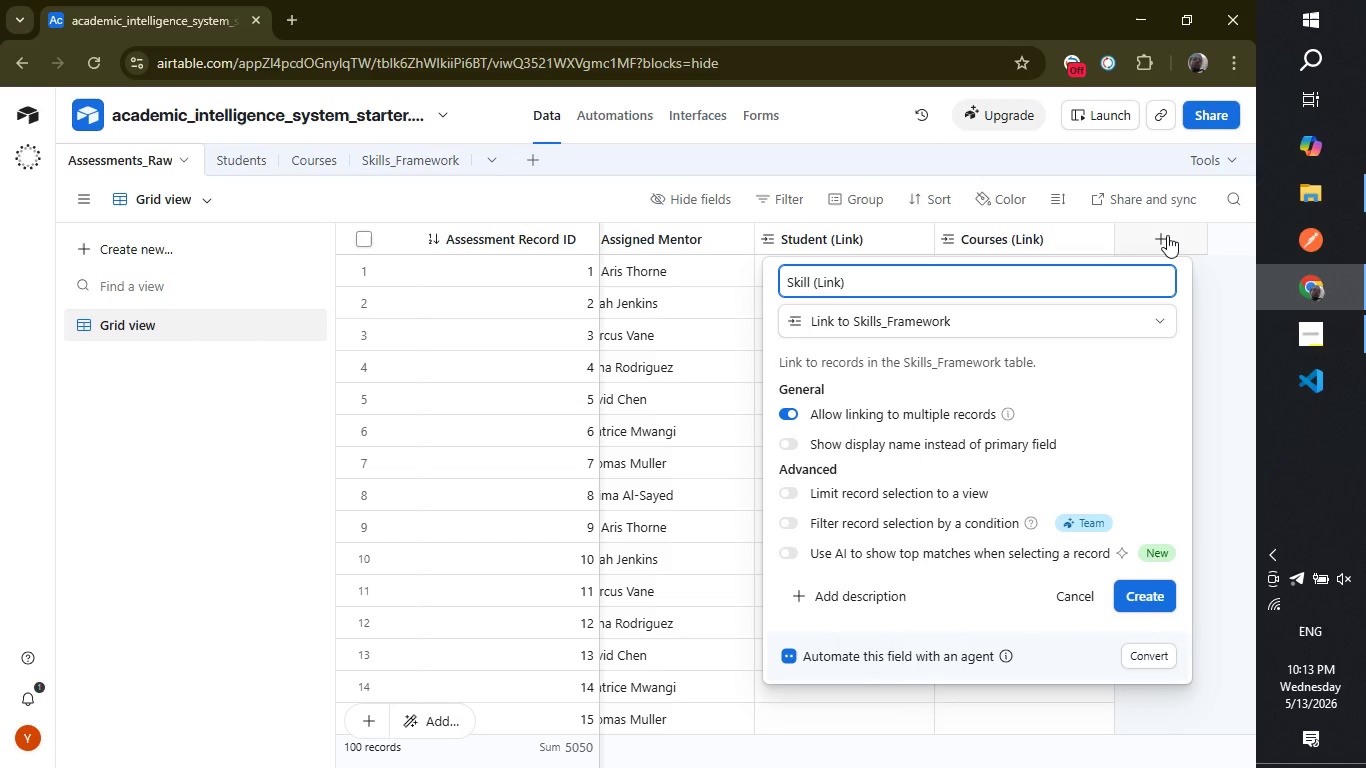 
left_click([1141, 598])
 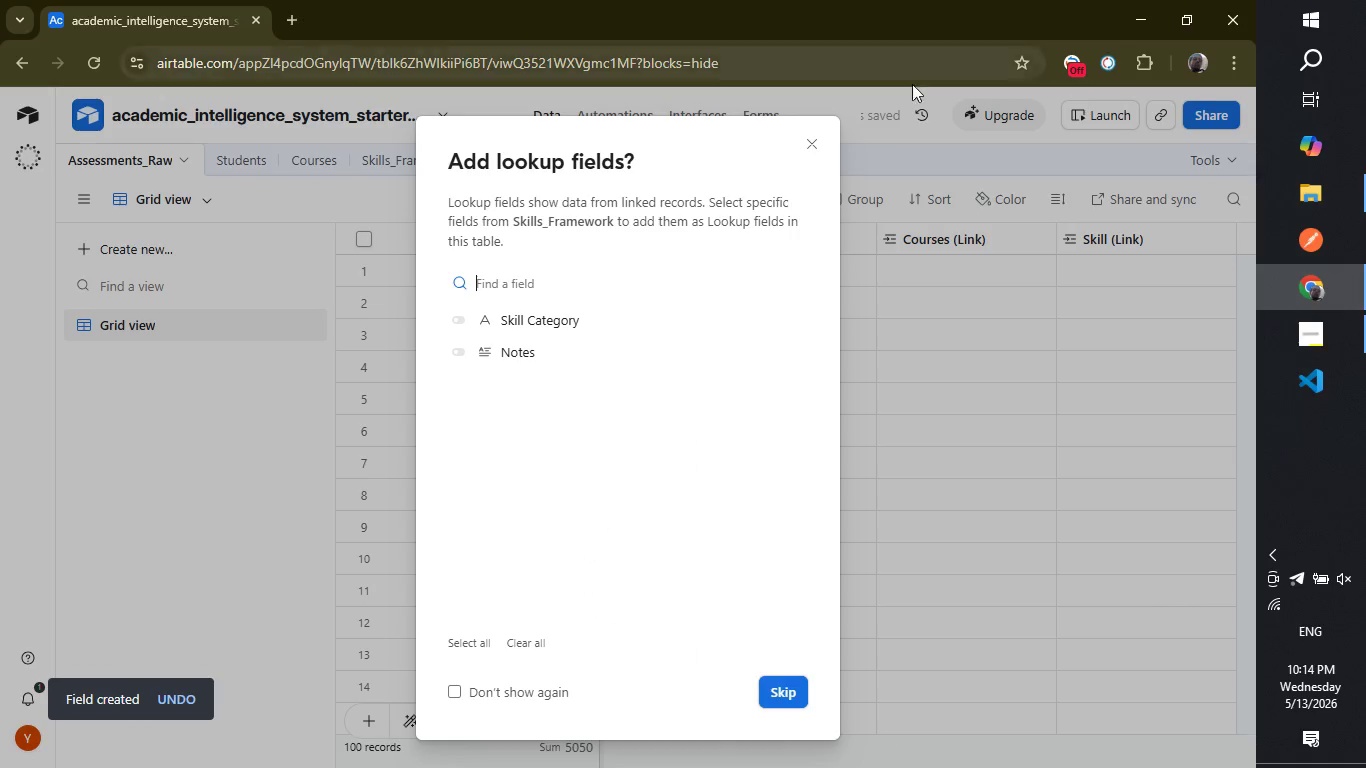 
left_click([813, 142])
 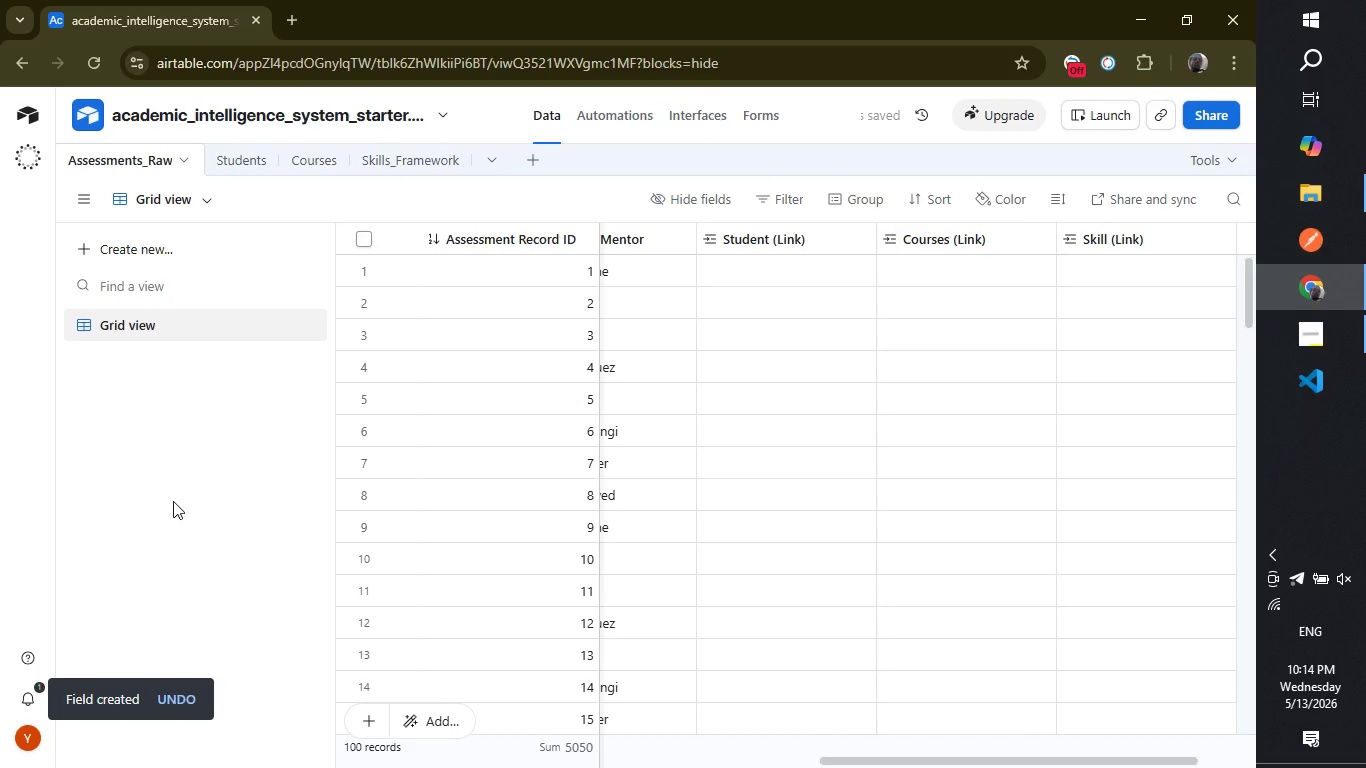 
left_click([173, 501])
 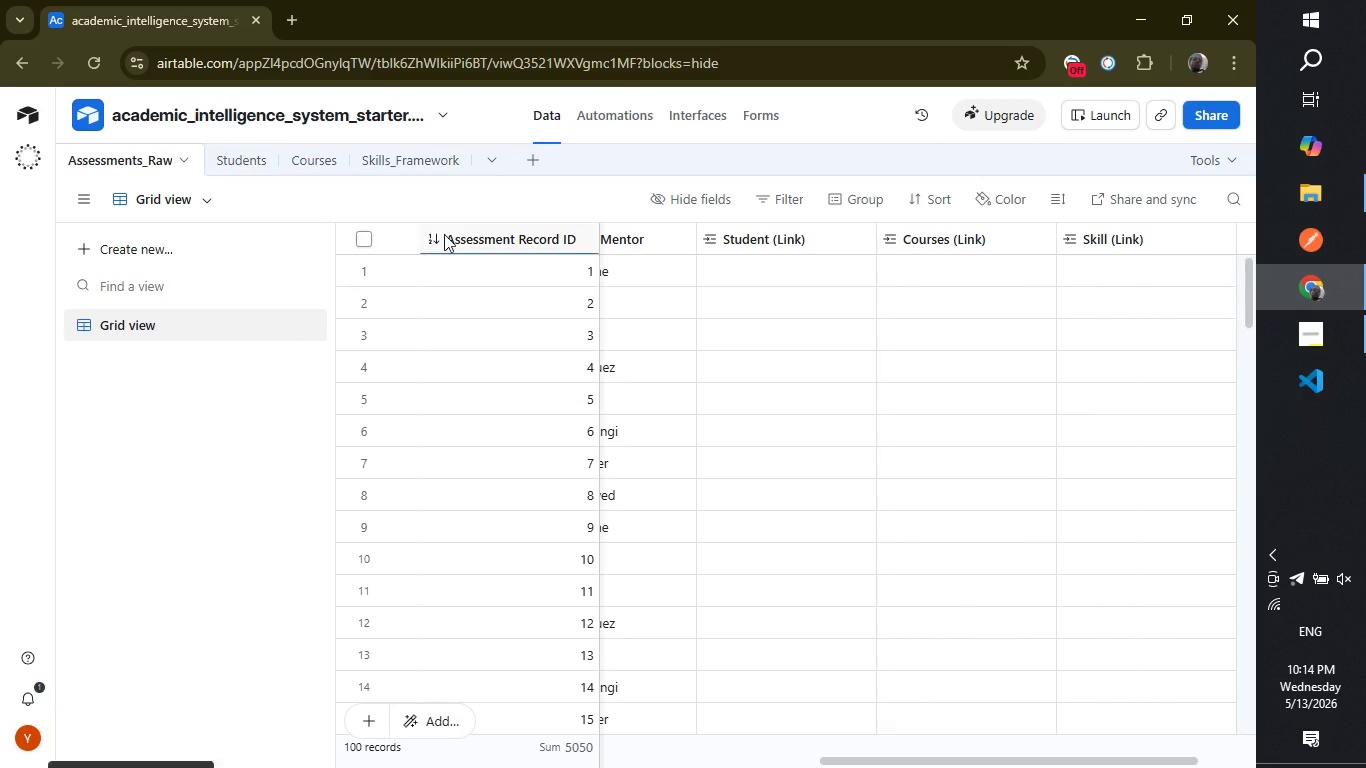 
left_click([535, 158])
 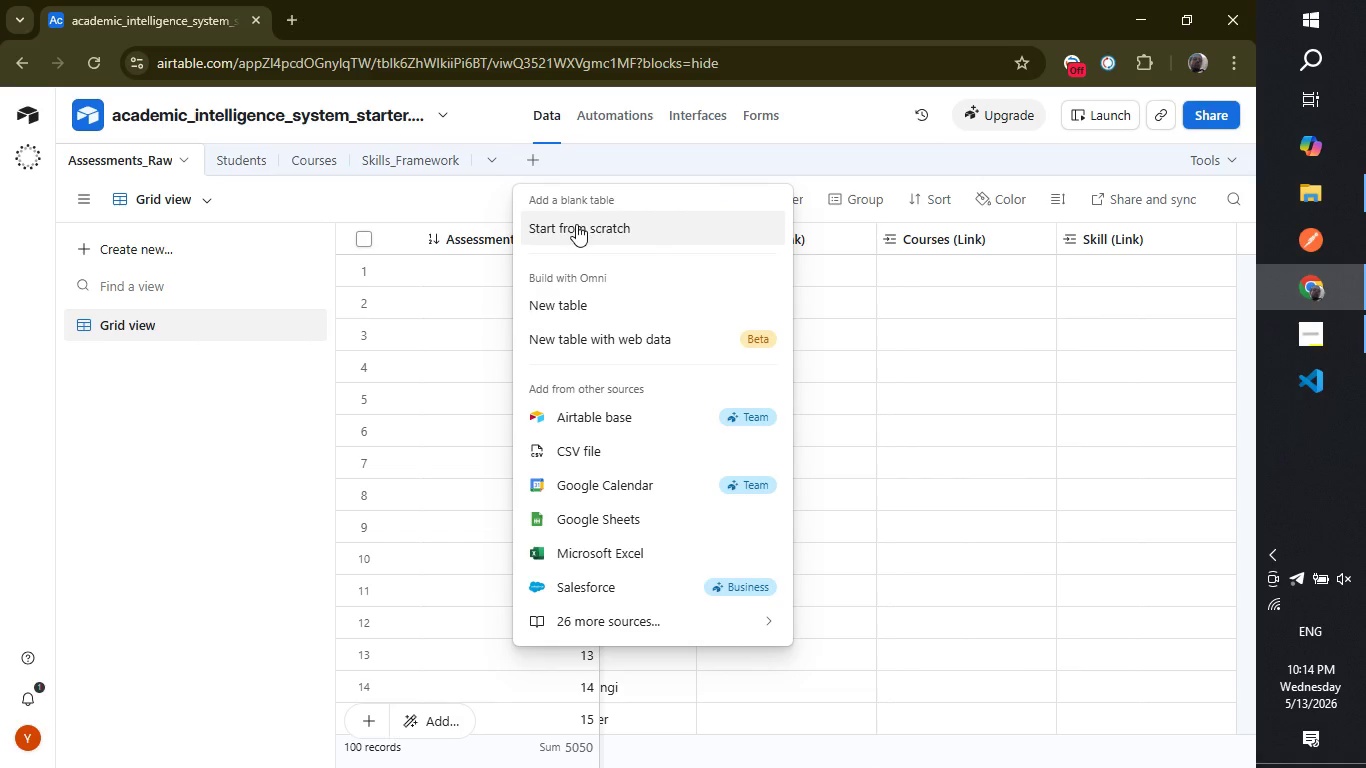 
left_click([576, 224])
 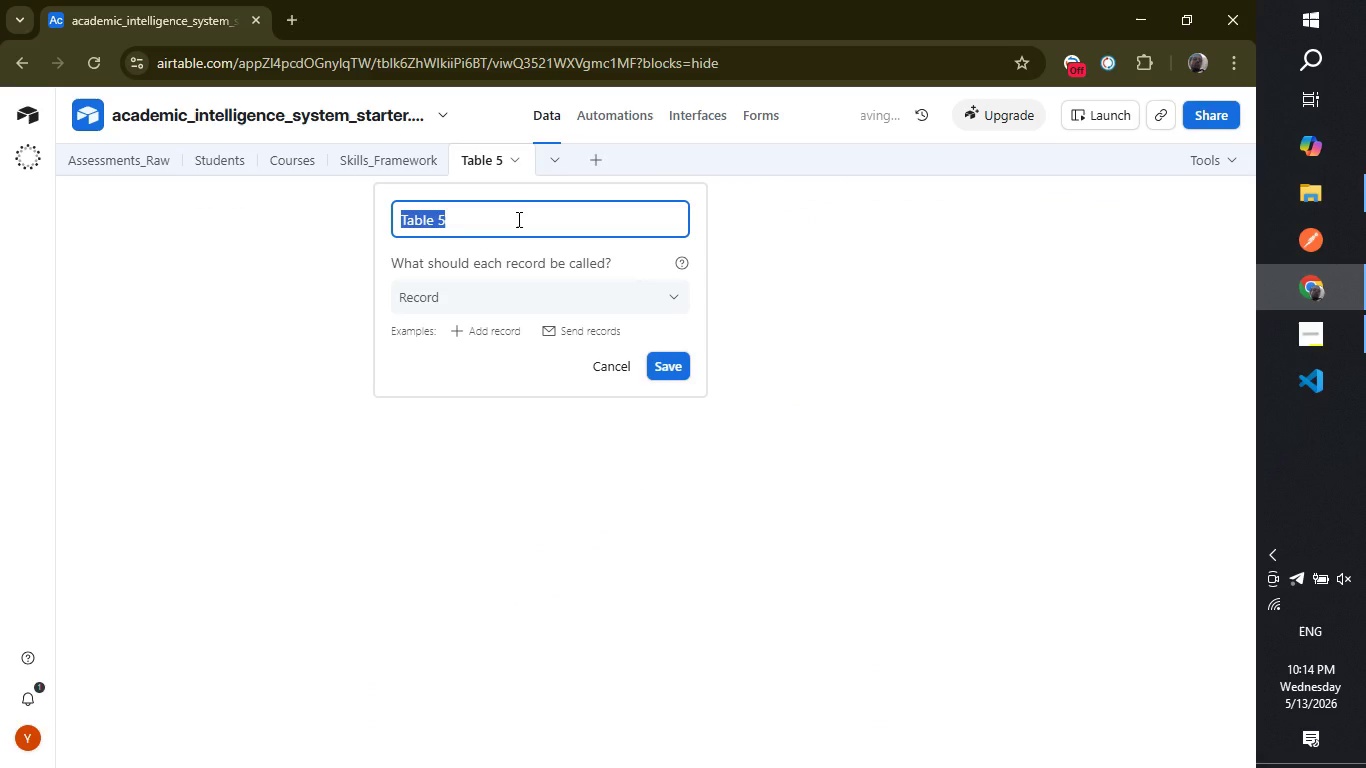 
wait(7.08)
 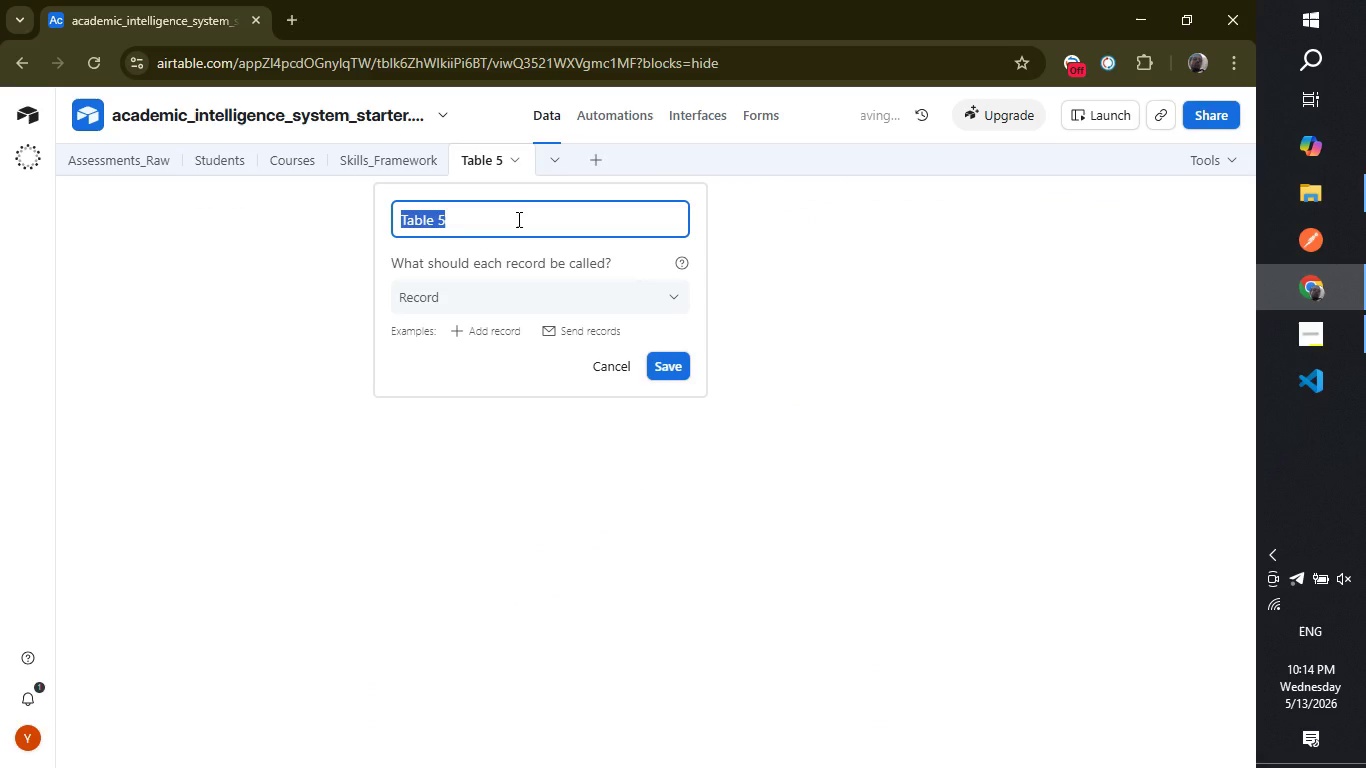 
type(Mentors)
 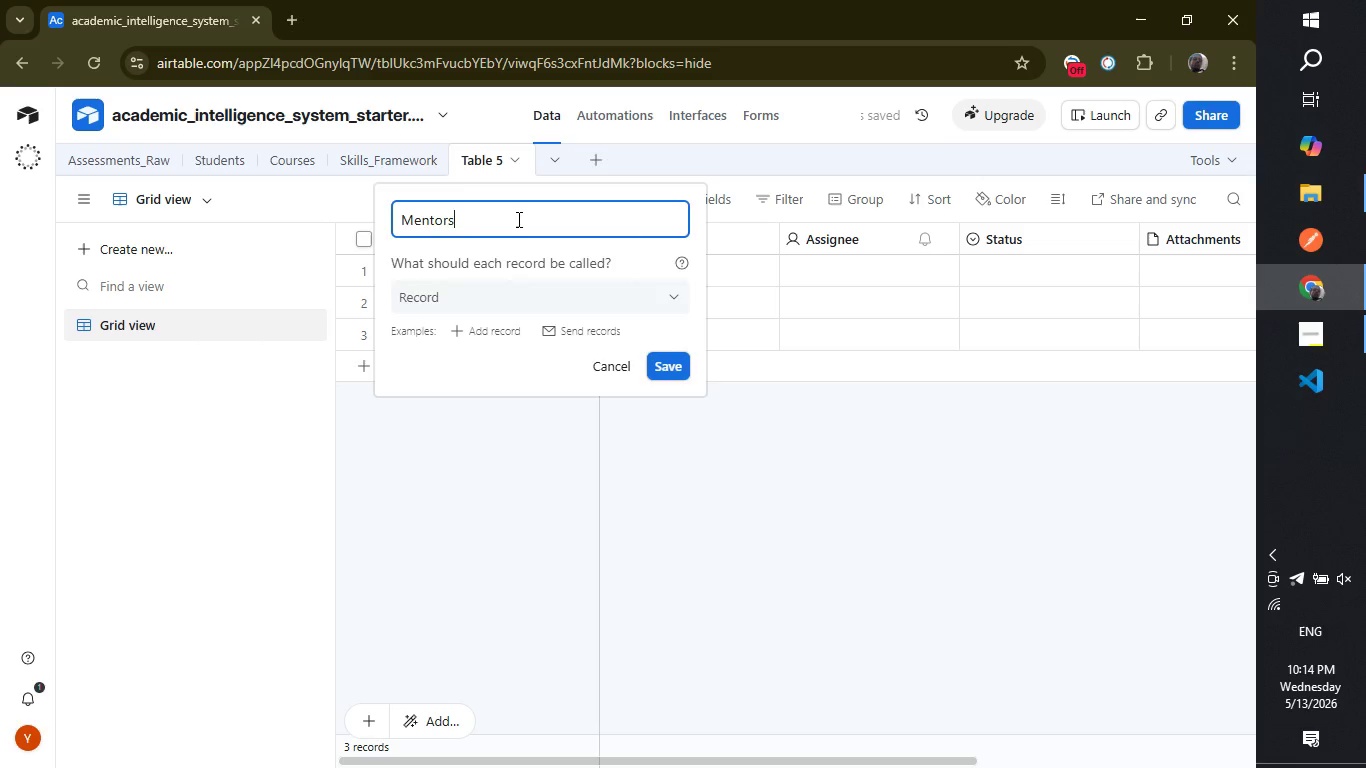 
key(Enter)
 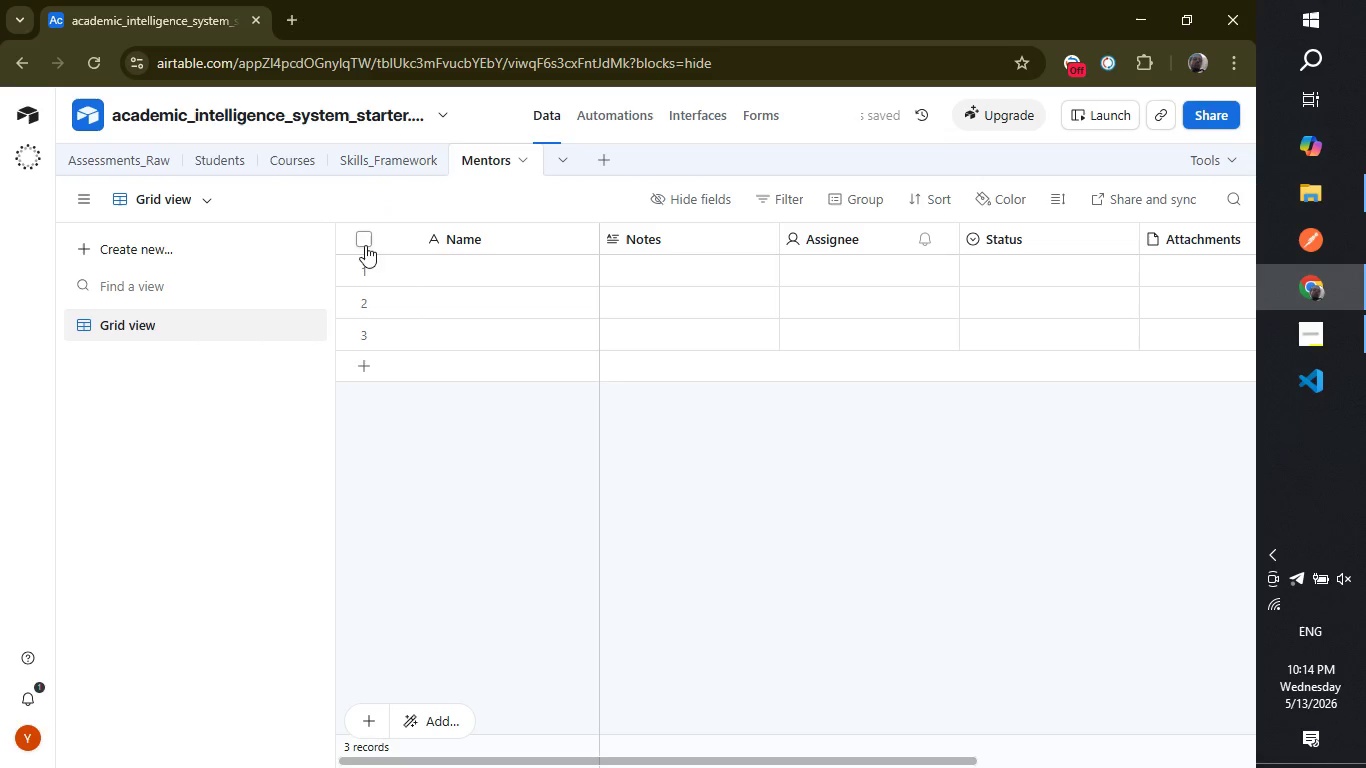 
left_click([366, 244])
 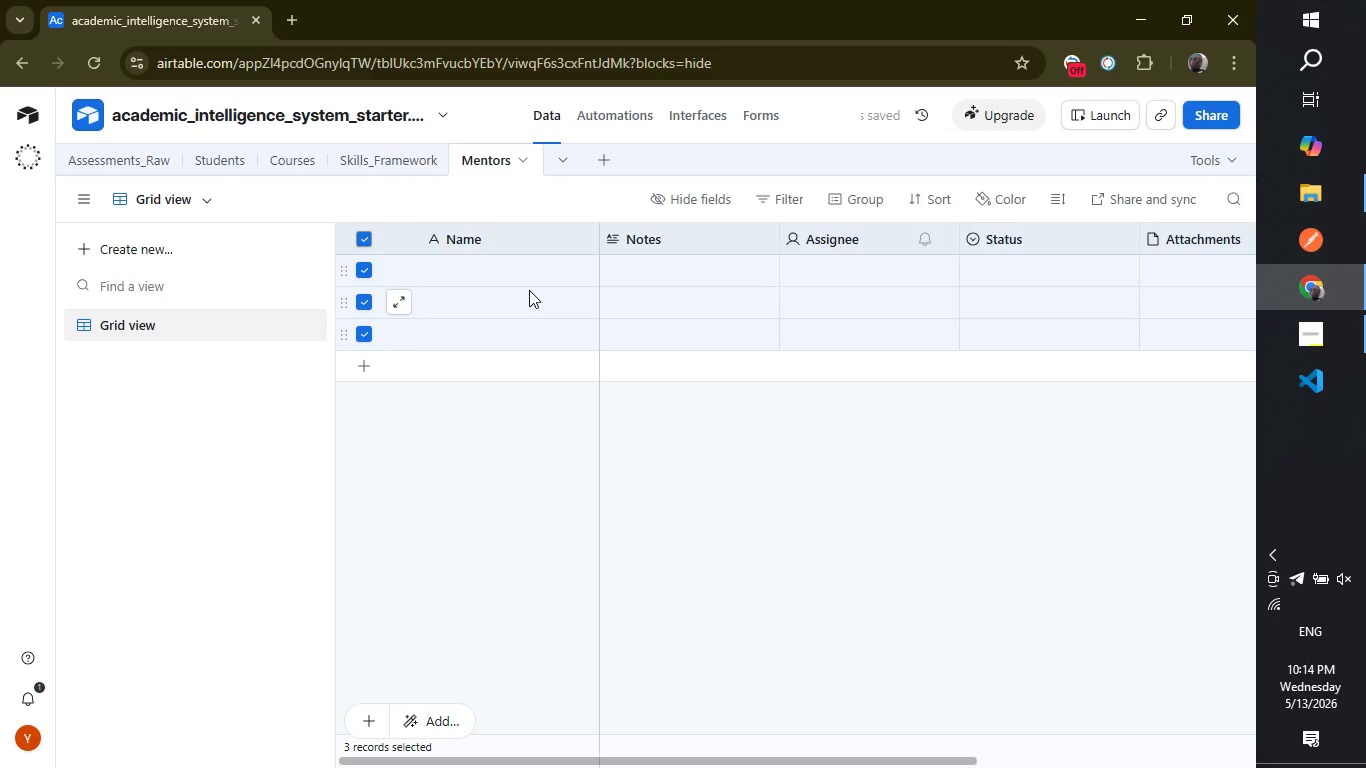 
right_click([529, 290])
 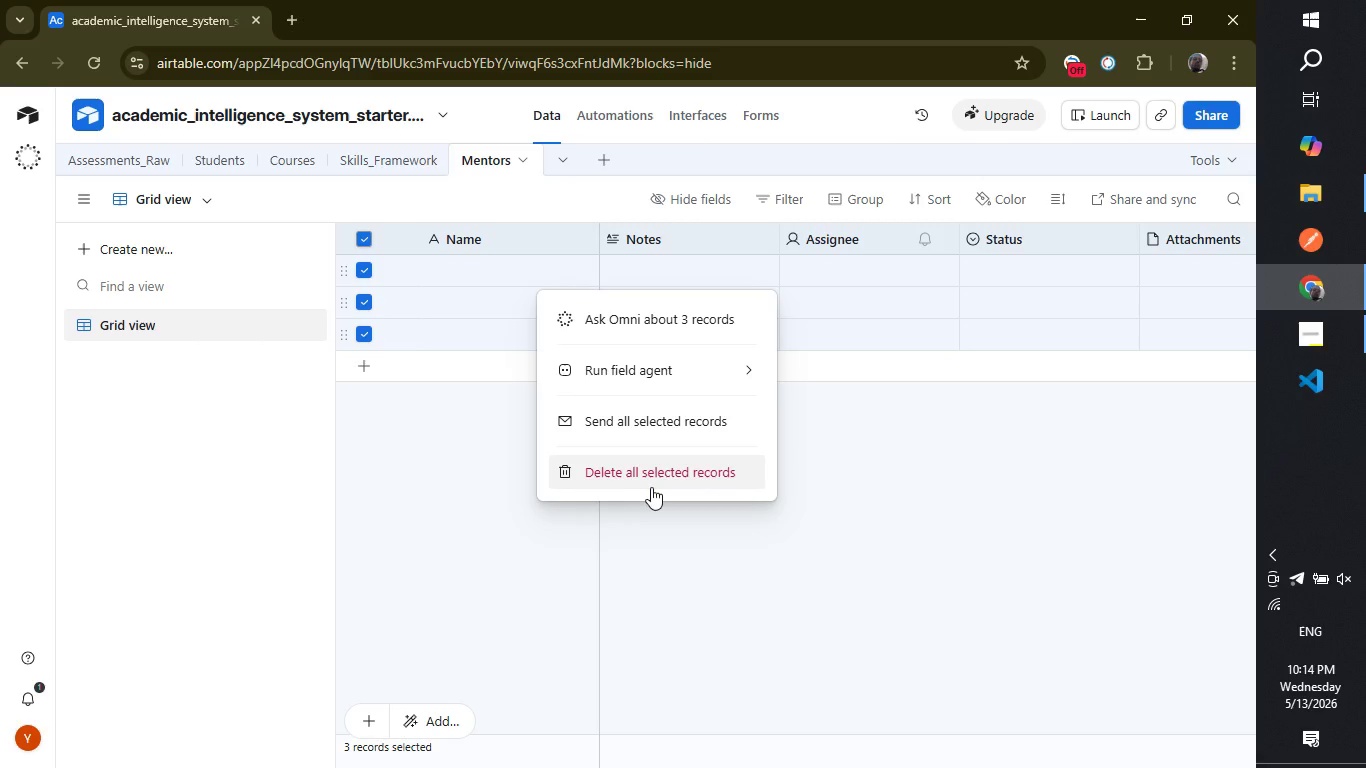 
left_click([657, 473])
 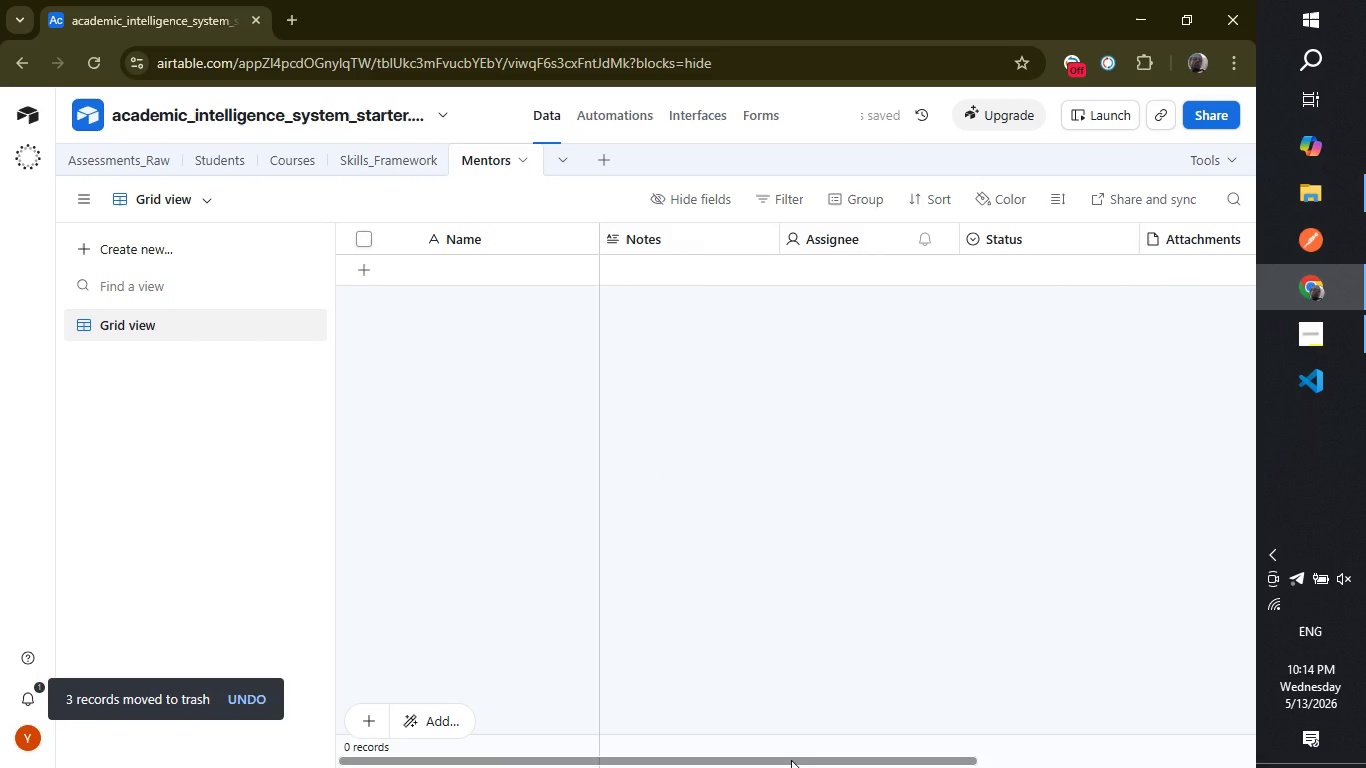 
left_click_drag(start_coordinate=[791, 760], to_coordinate=[1147, 734])
 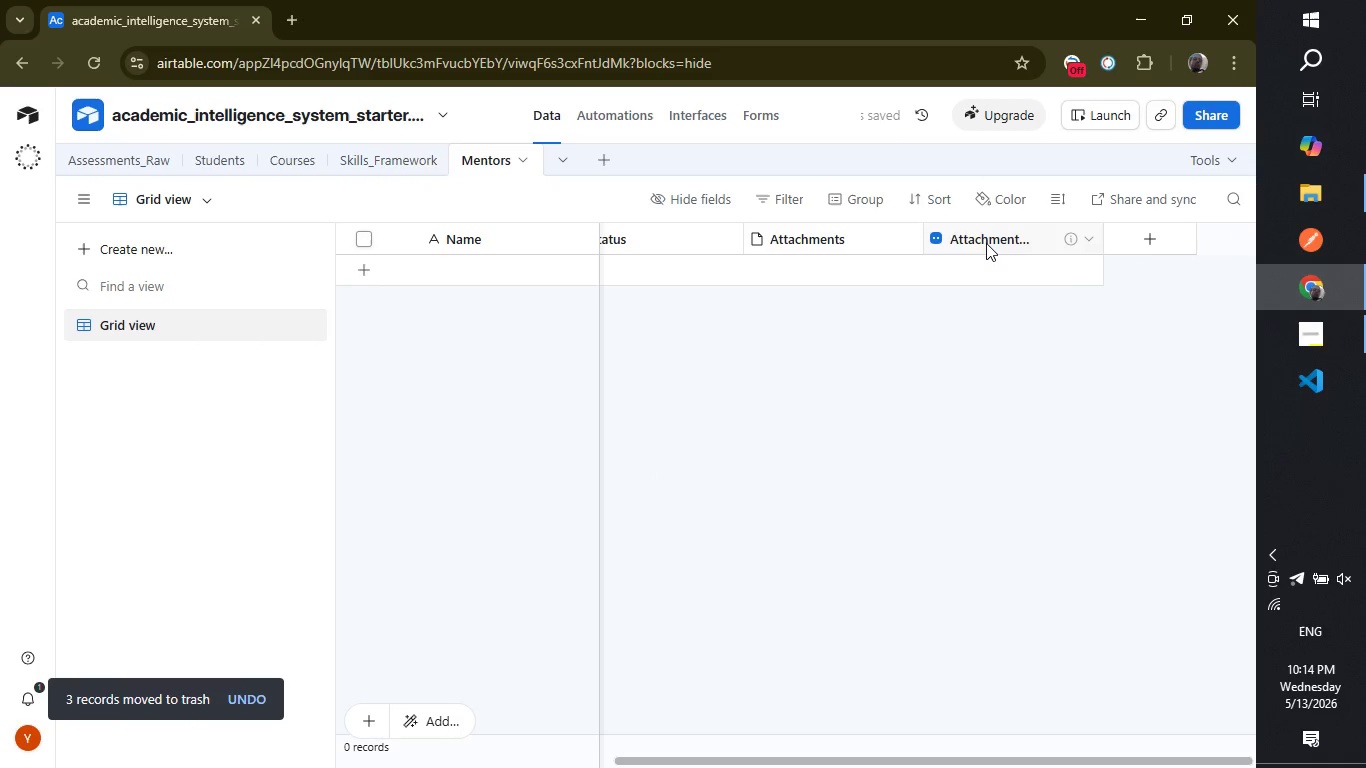 
right_click([986, 243])
 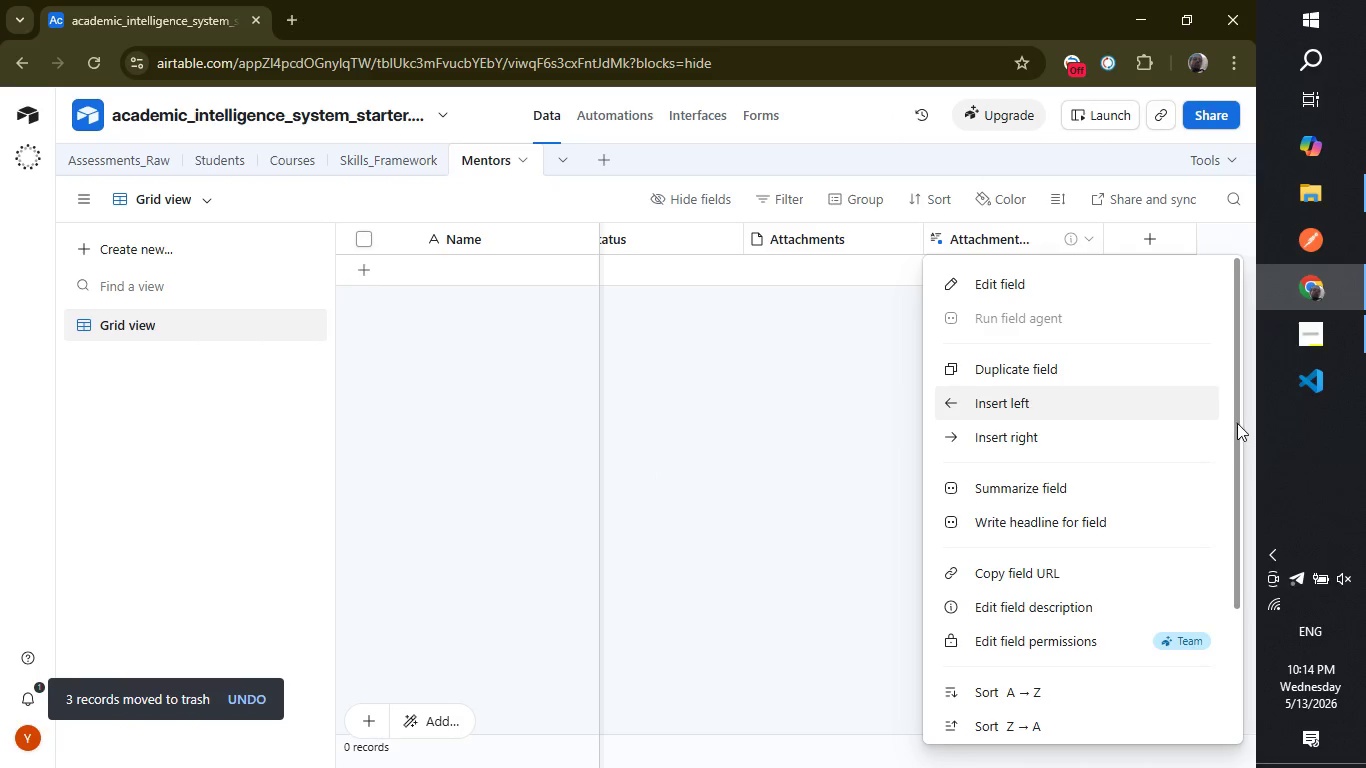 
left_click_drag(start_coordinate=[1238, 424], to_coordinate=[1228, 611])
 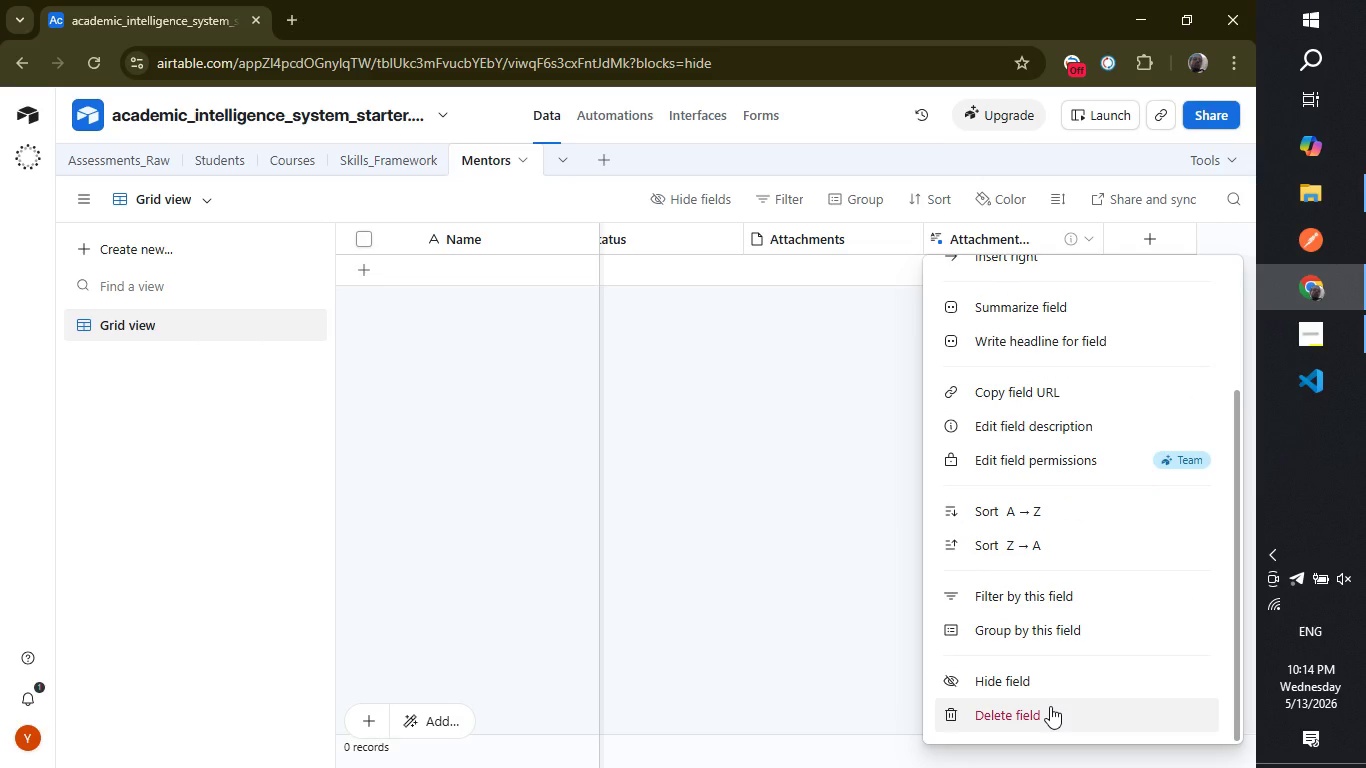 
left_click([1050, 706])
 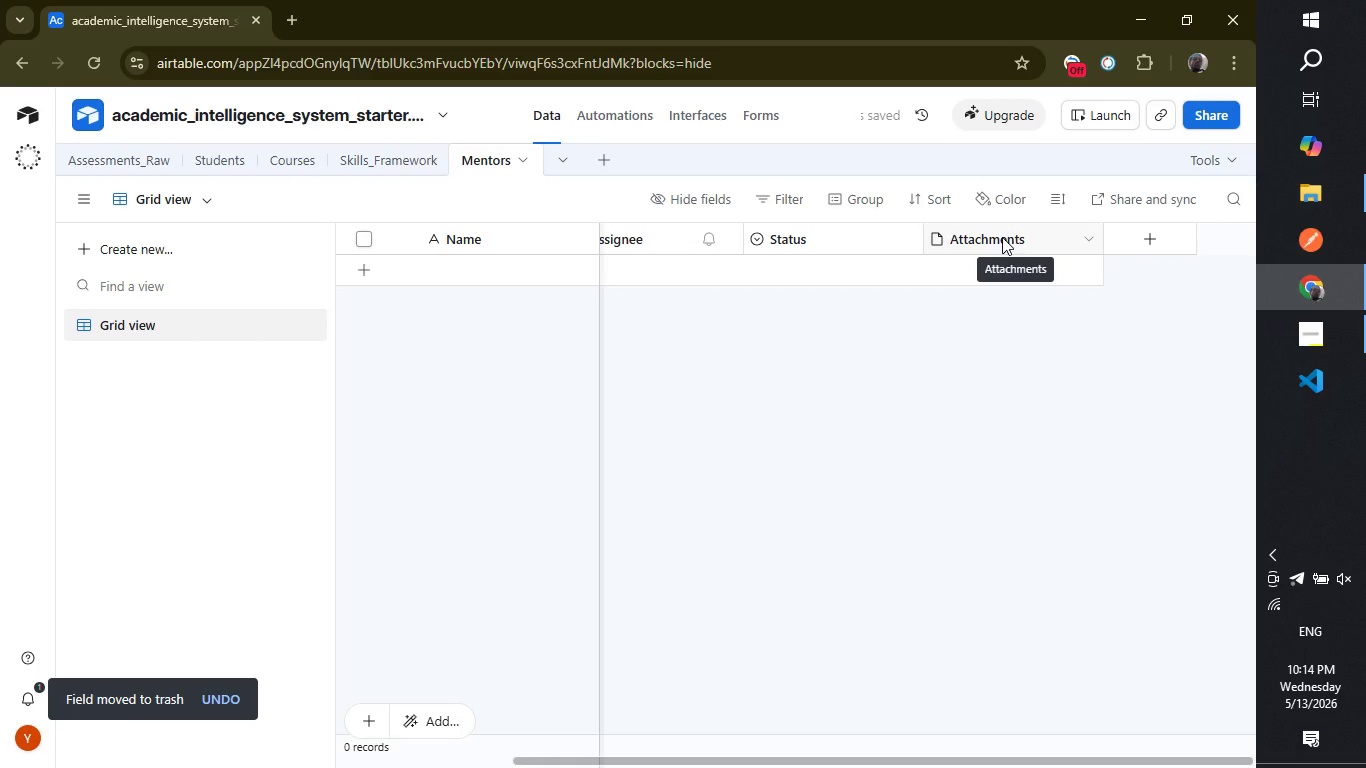 
right_click([1002, 237])
 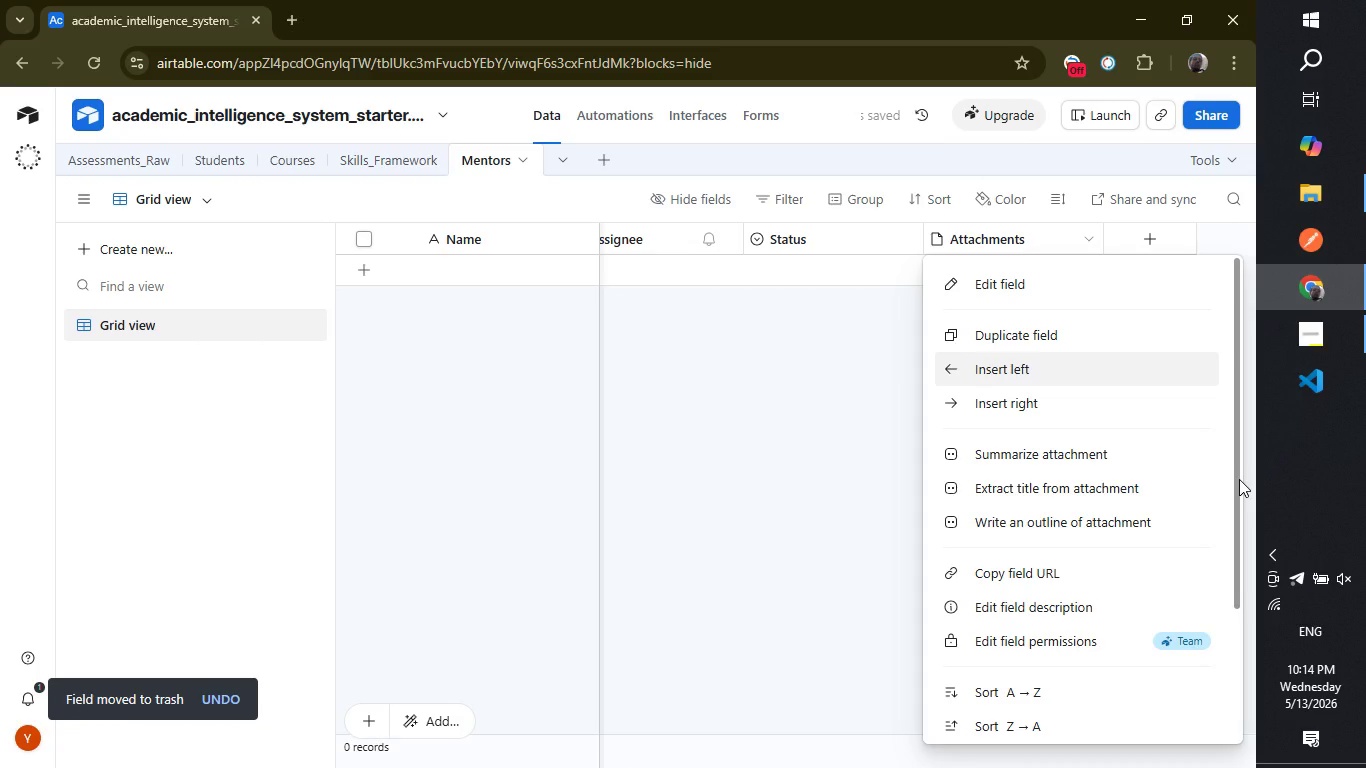 
left_click_drag(start_coordinate=[1239, 479], to_coordinate=[1225, 659])
 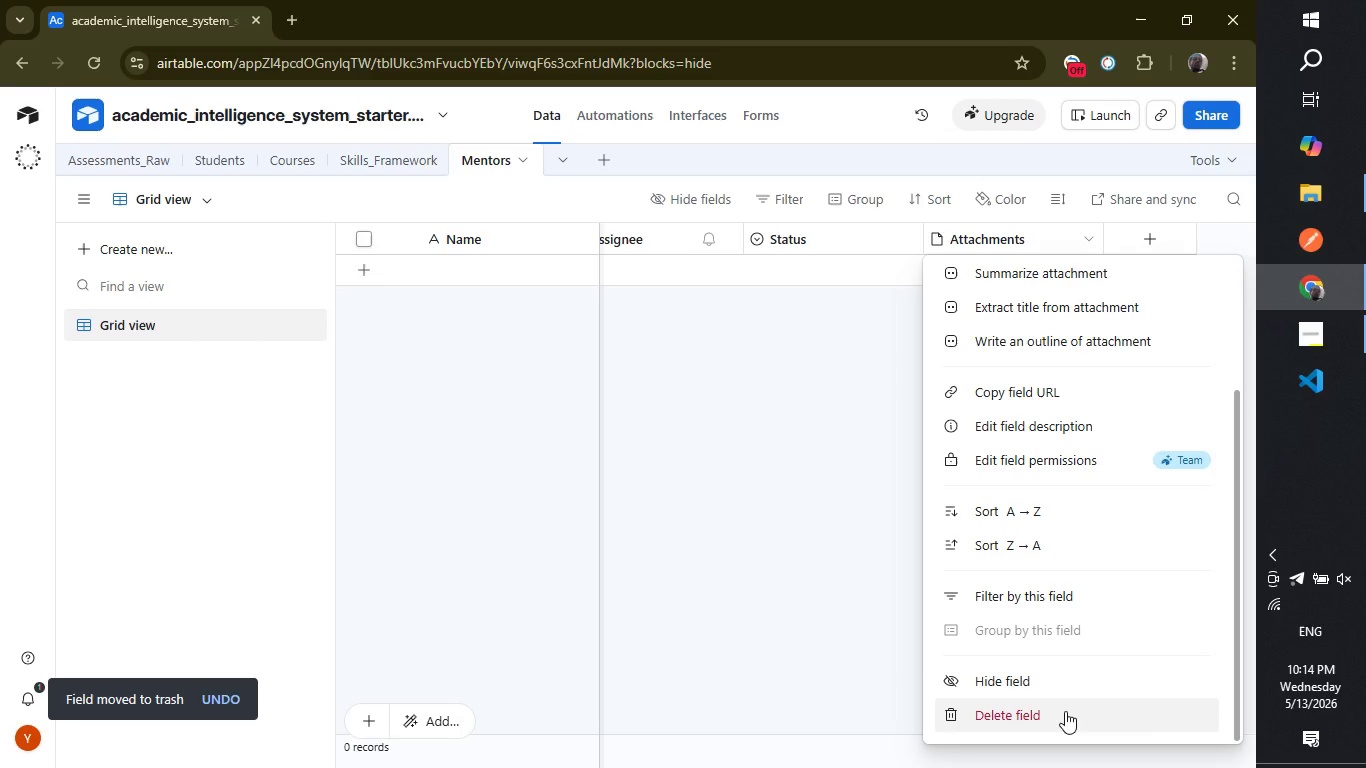 
left_click([1065, 711])
 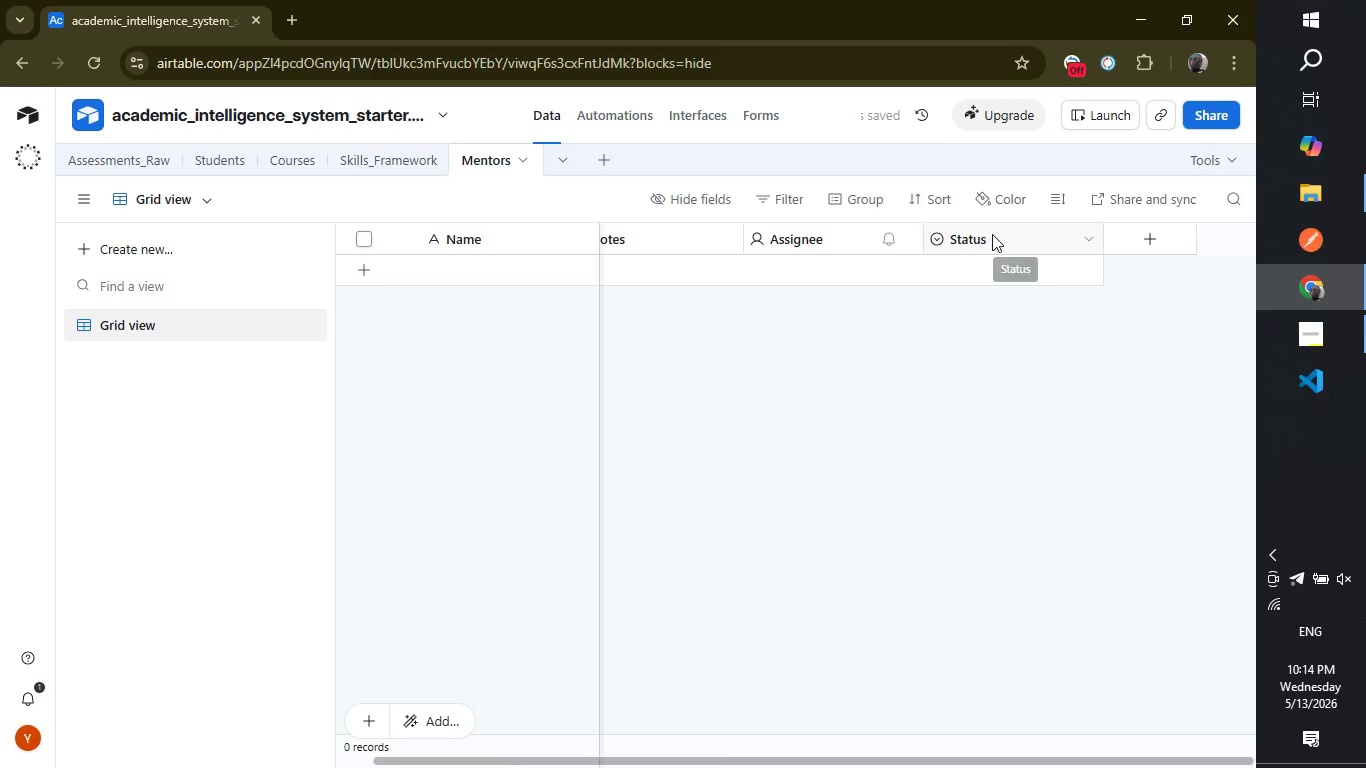 
right_click([992, 234])
 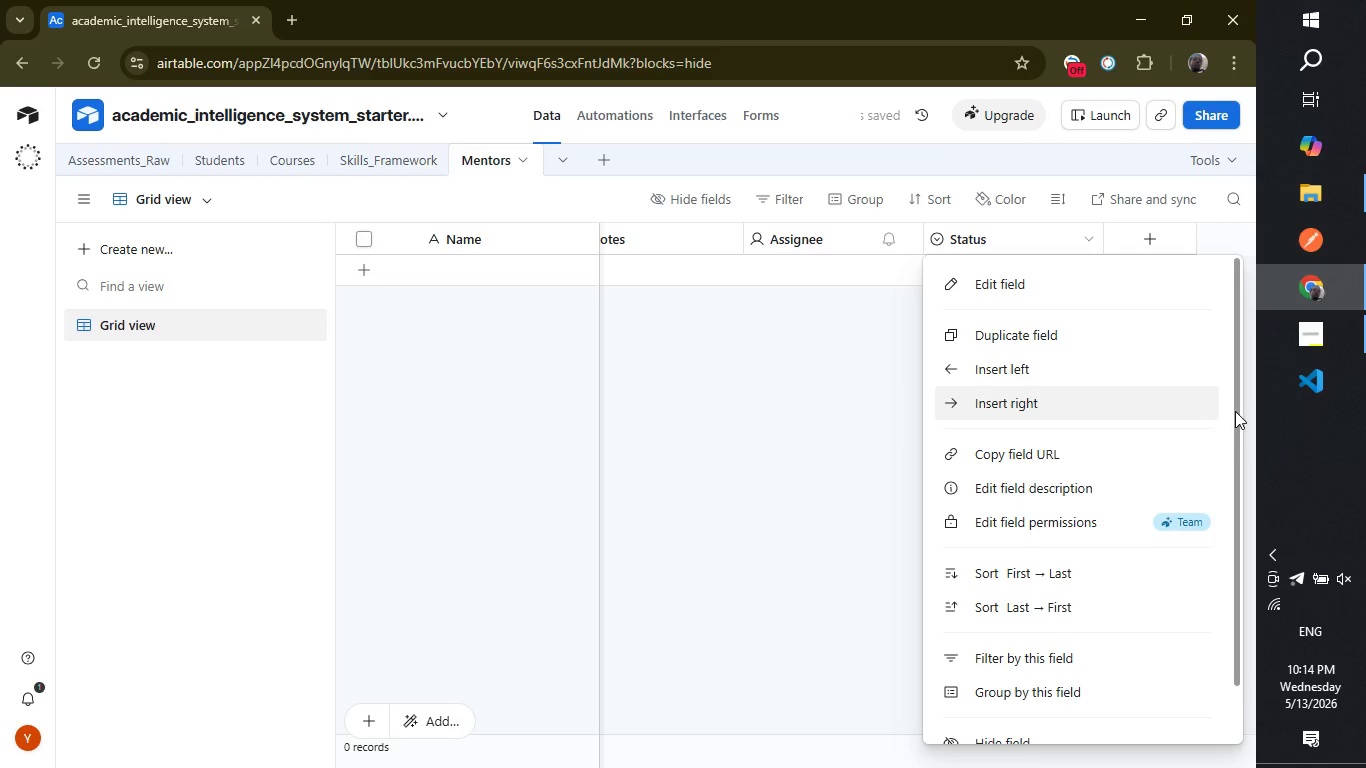 
left_click_drag(start_coordinate=[1235, 411], to_coordinate=[1223, 584])
 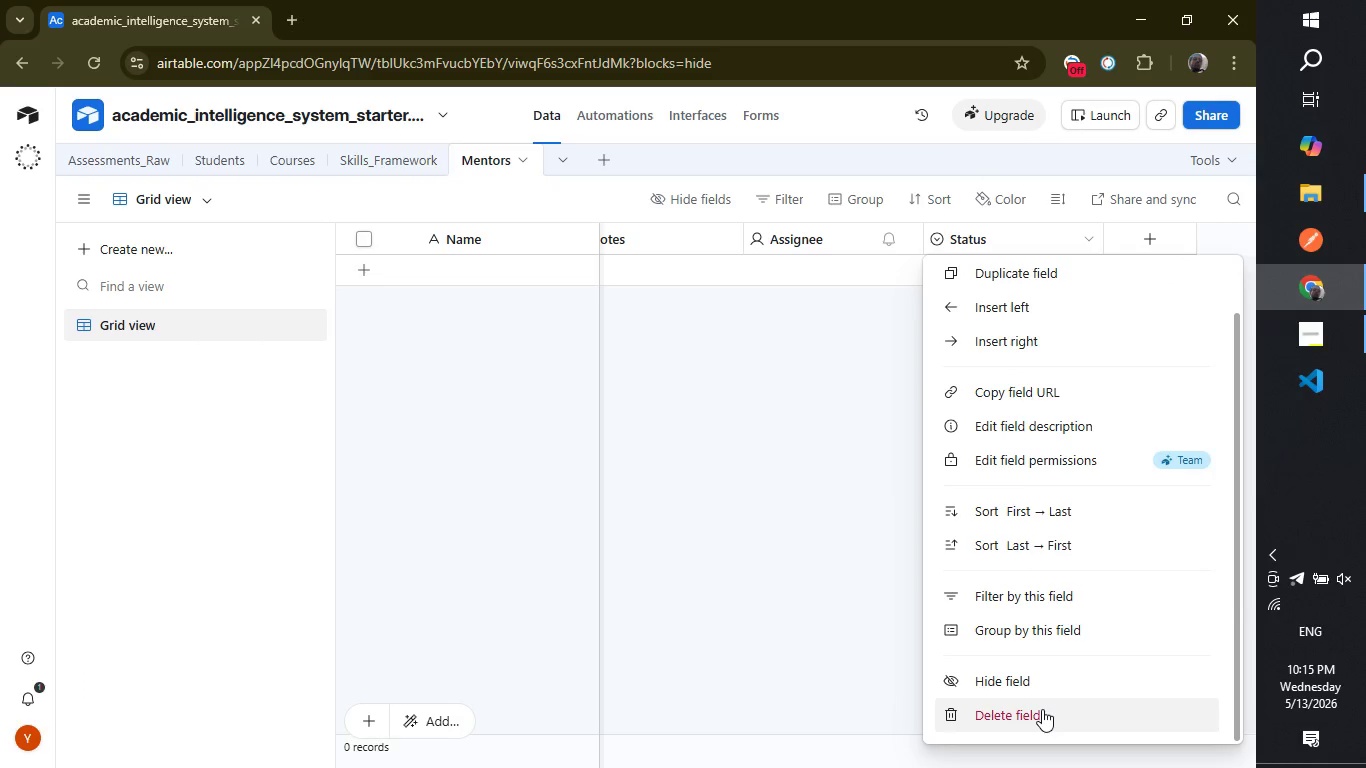 
left_click([1042, 709])
 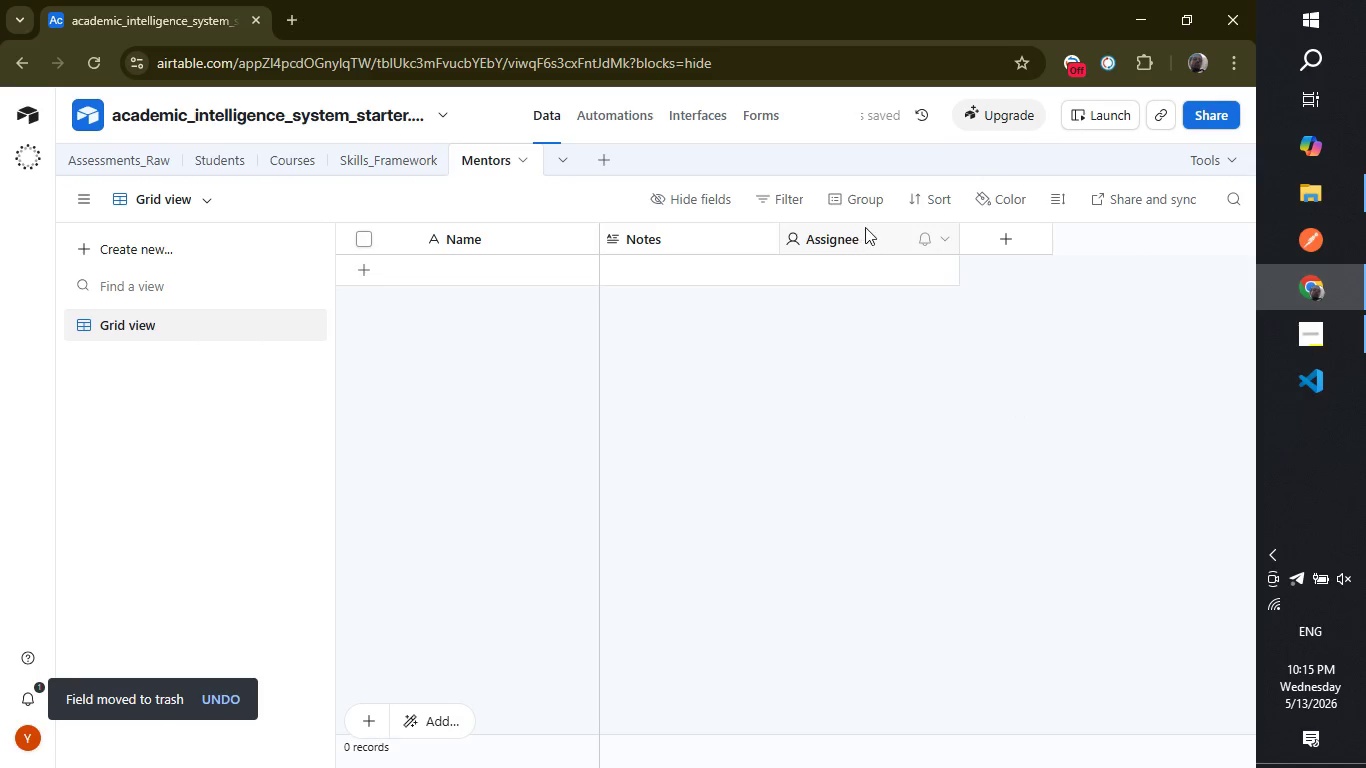 
right_click([864, 227])
 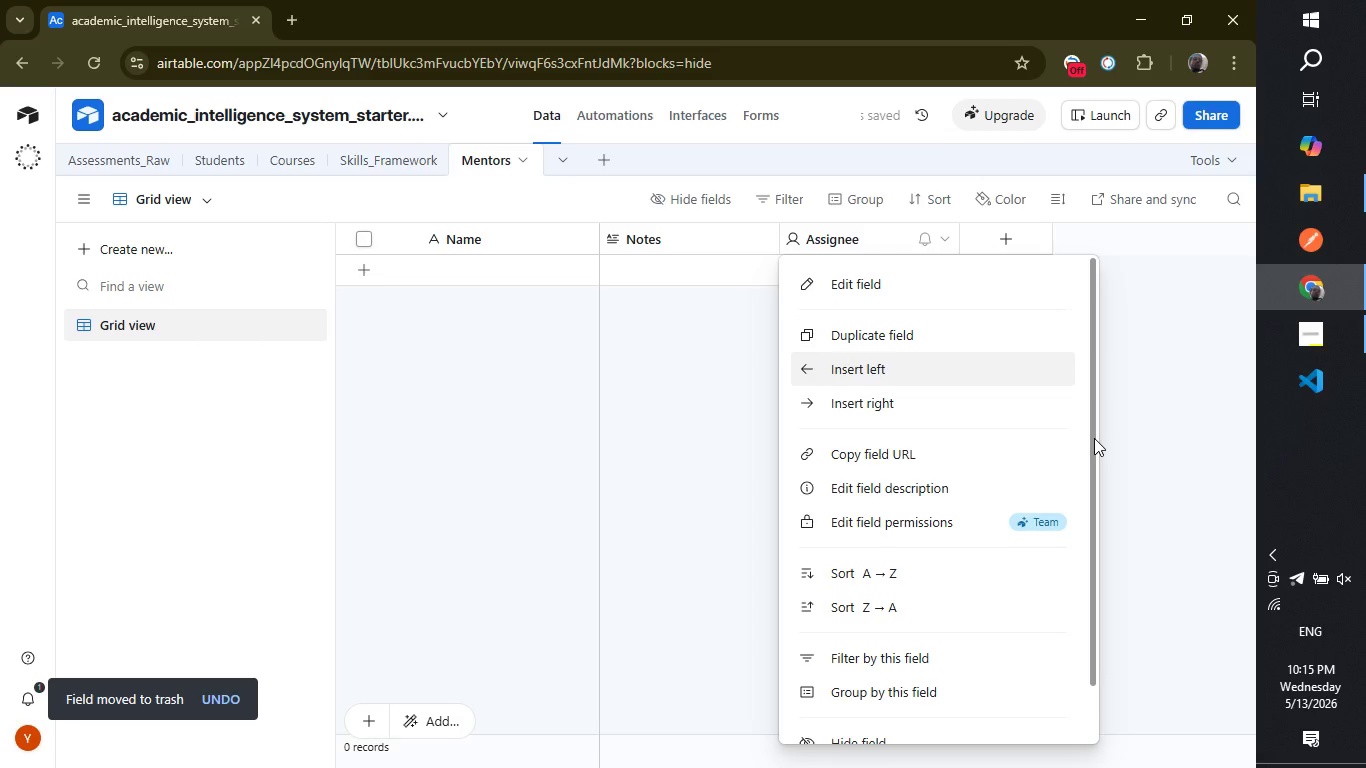 
left_click_drag(start_coordinate=[1094, 438], to_coordinate=[1091, 579])
 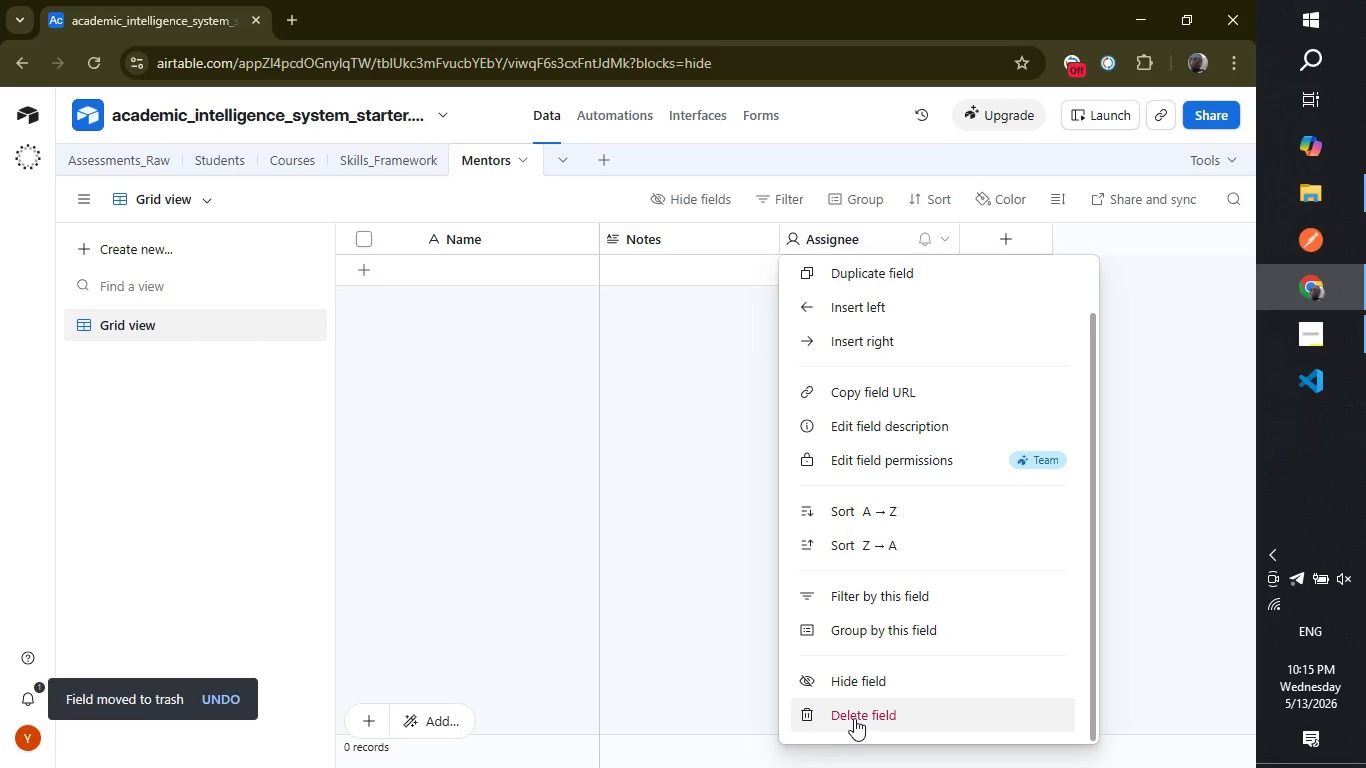 
left_click([854, 718])
 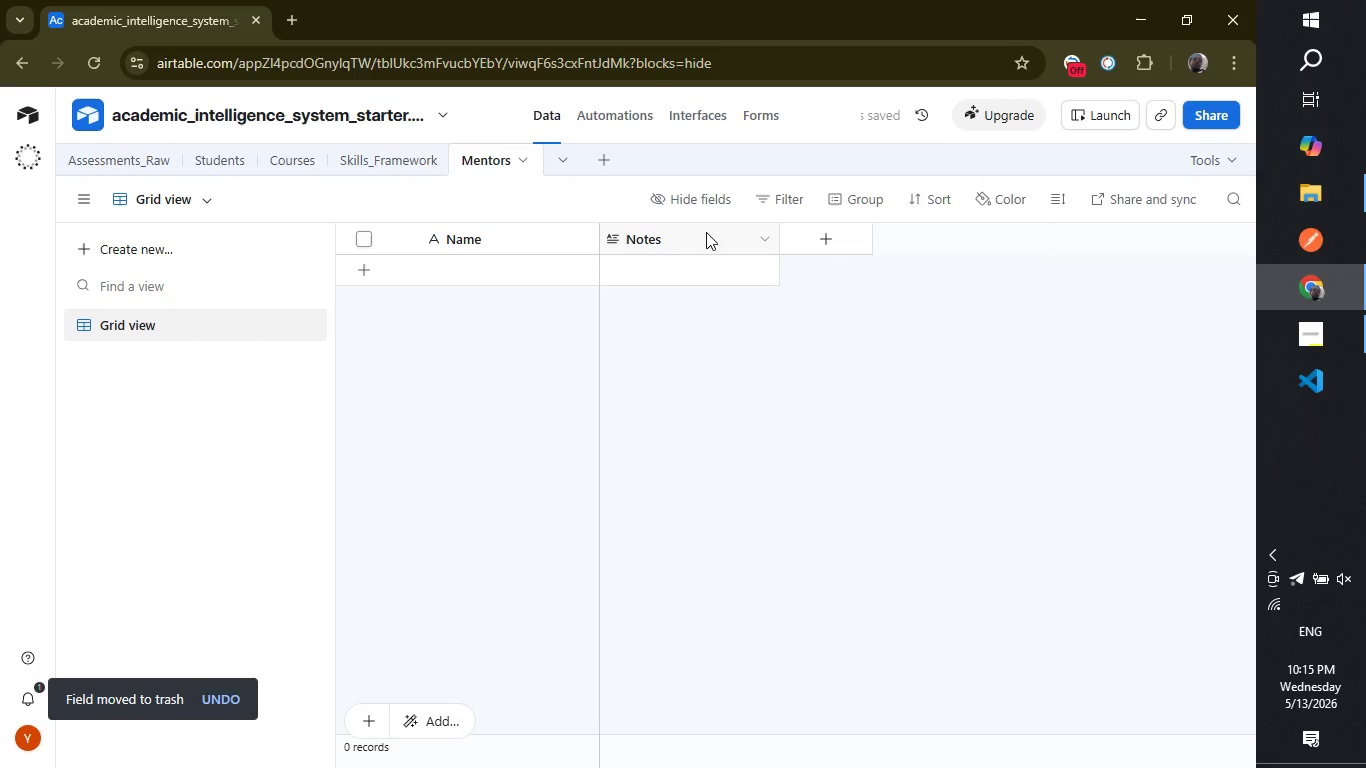 
right_click([706, 232])
 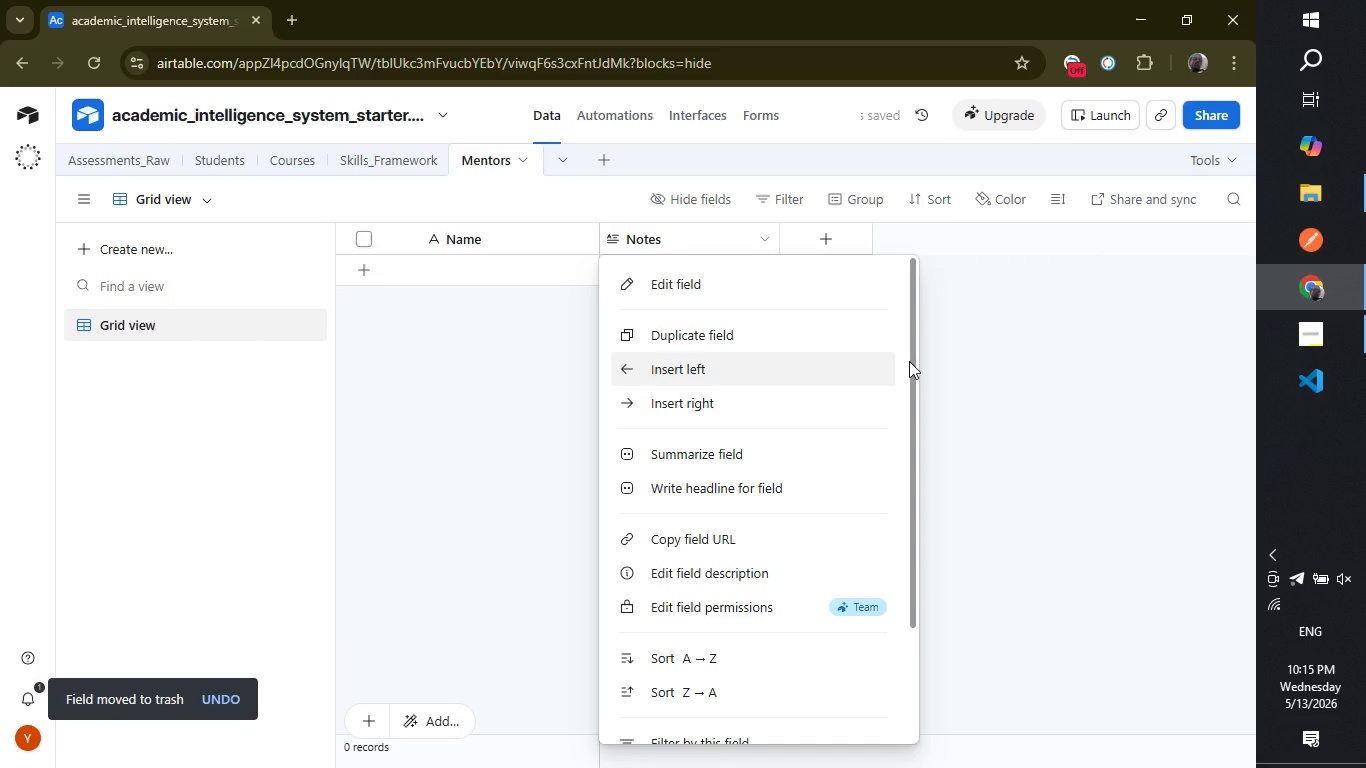 
left_click_drag(start_coordinate=[909, 361], to_coordinate=[902, 474])
 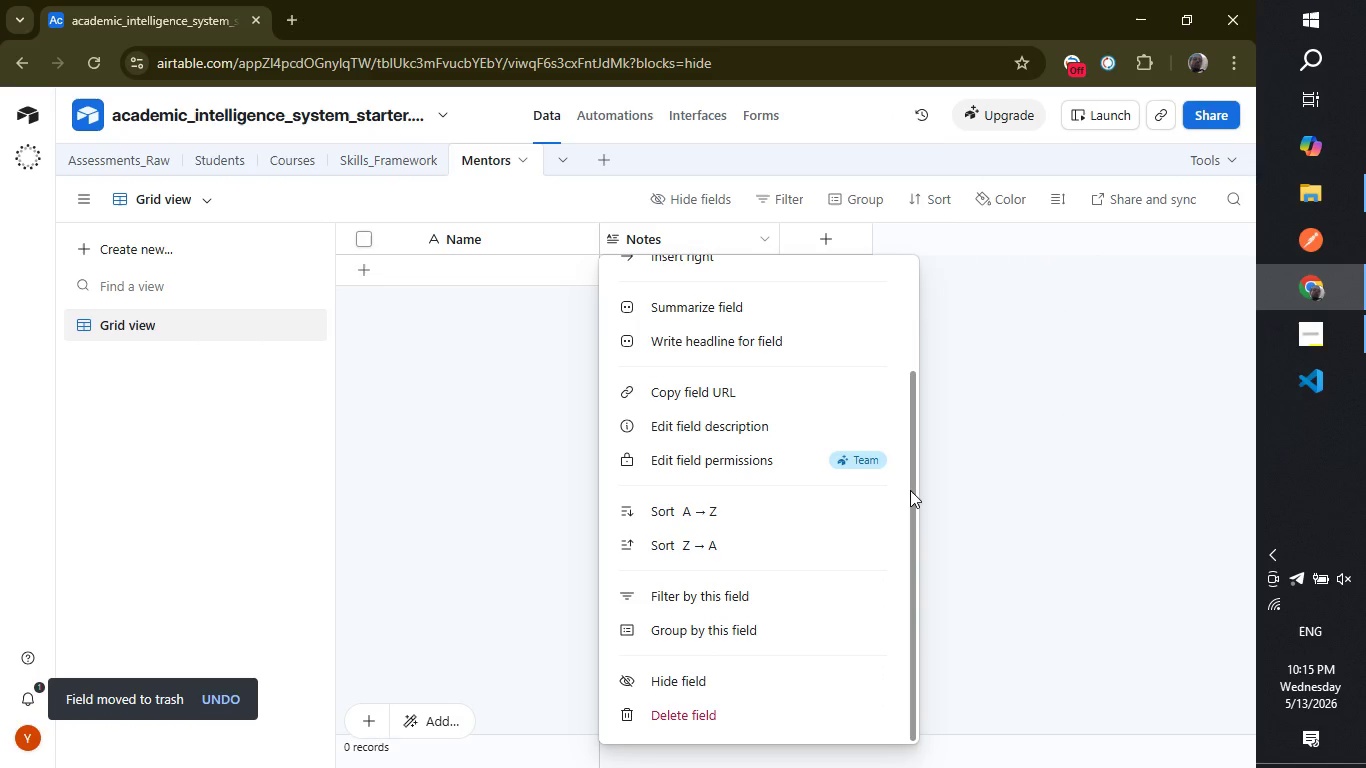 
left_click_drag(start_coordinate=[910, 490], to_coordinate=[912, 576])
 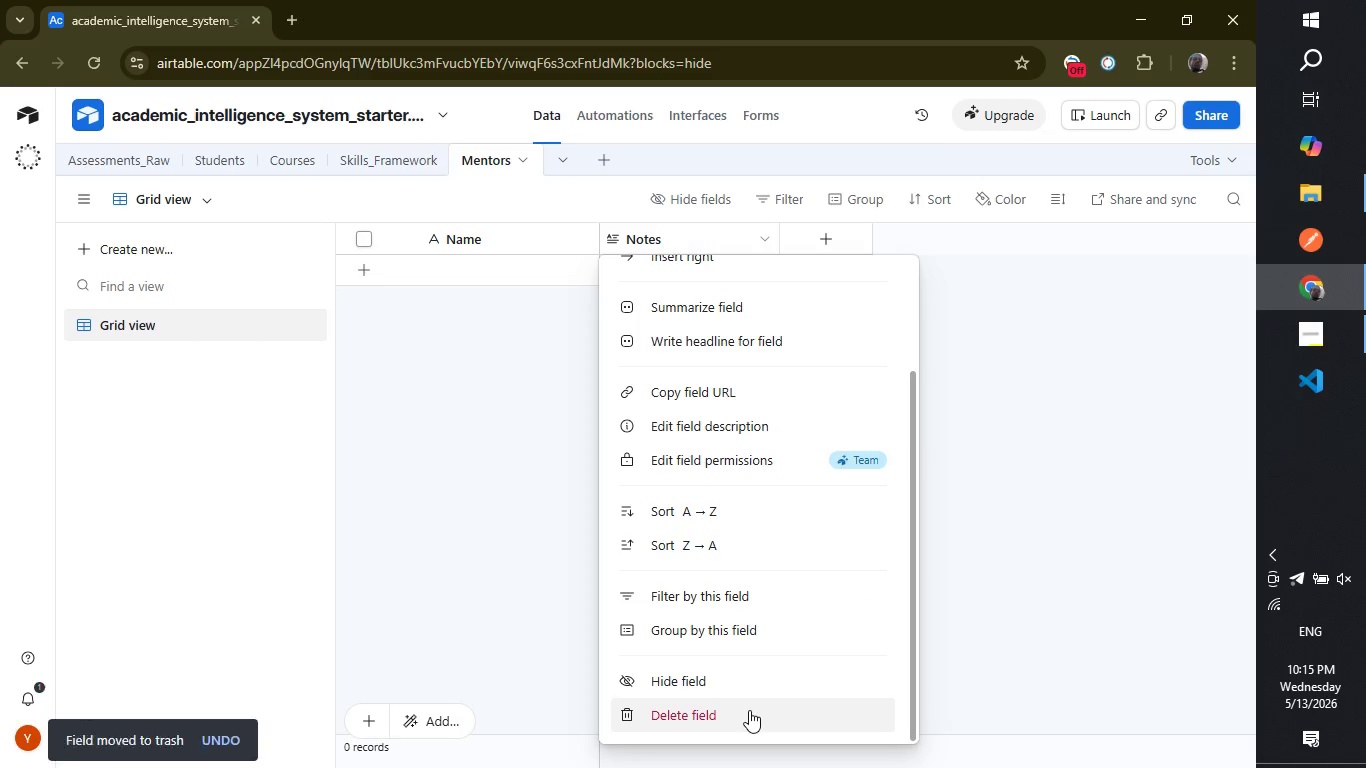 
left_click([749, 710])
 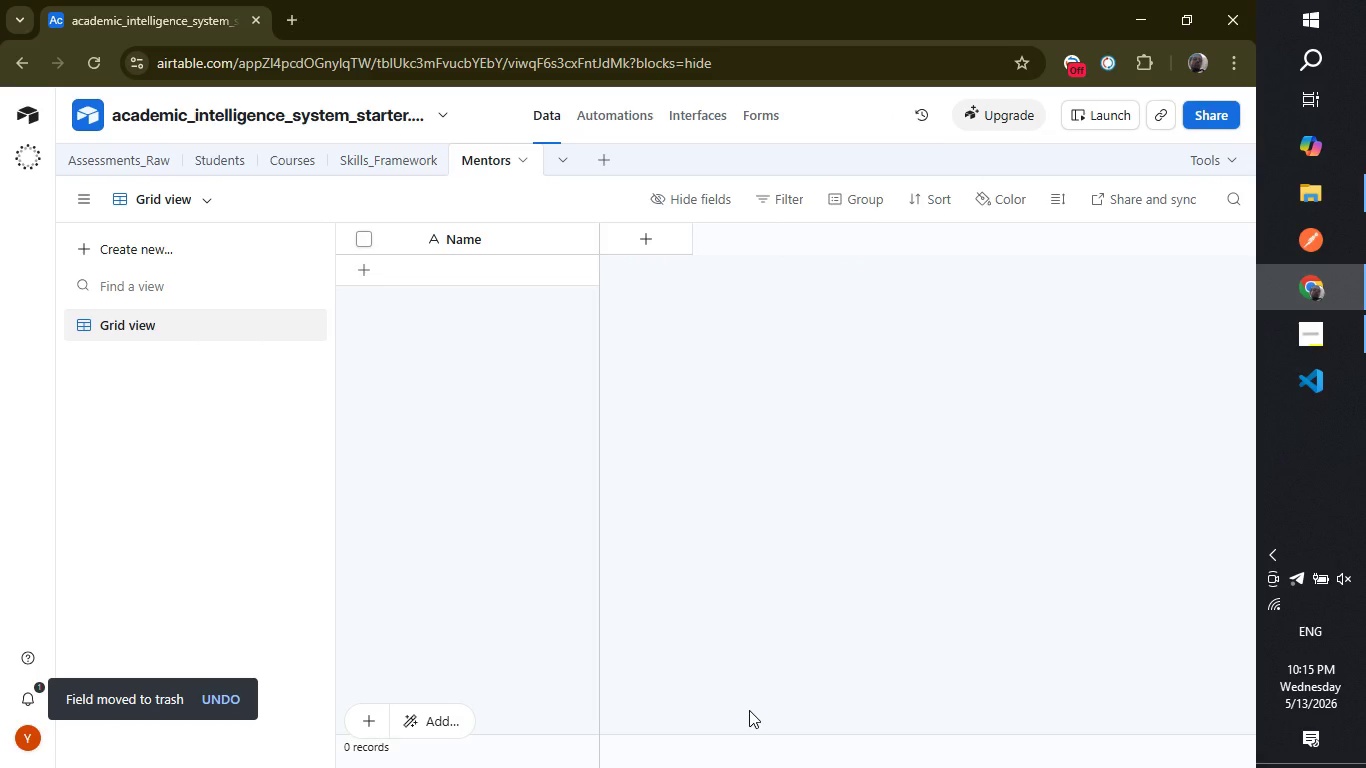 
wait(13.14)
 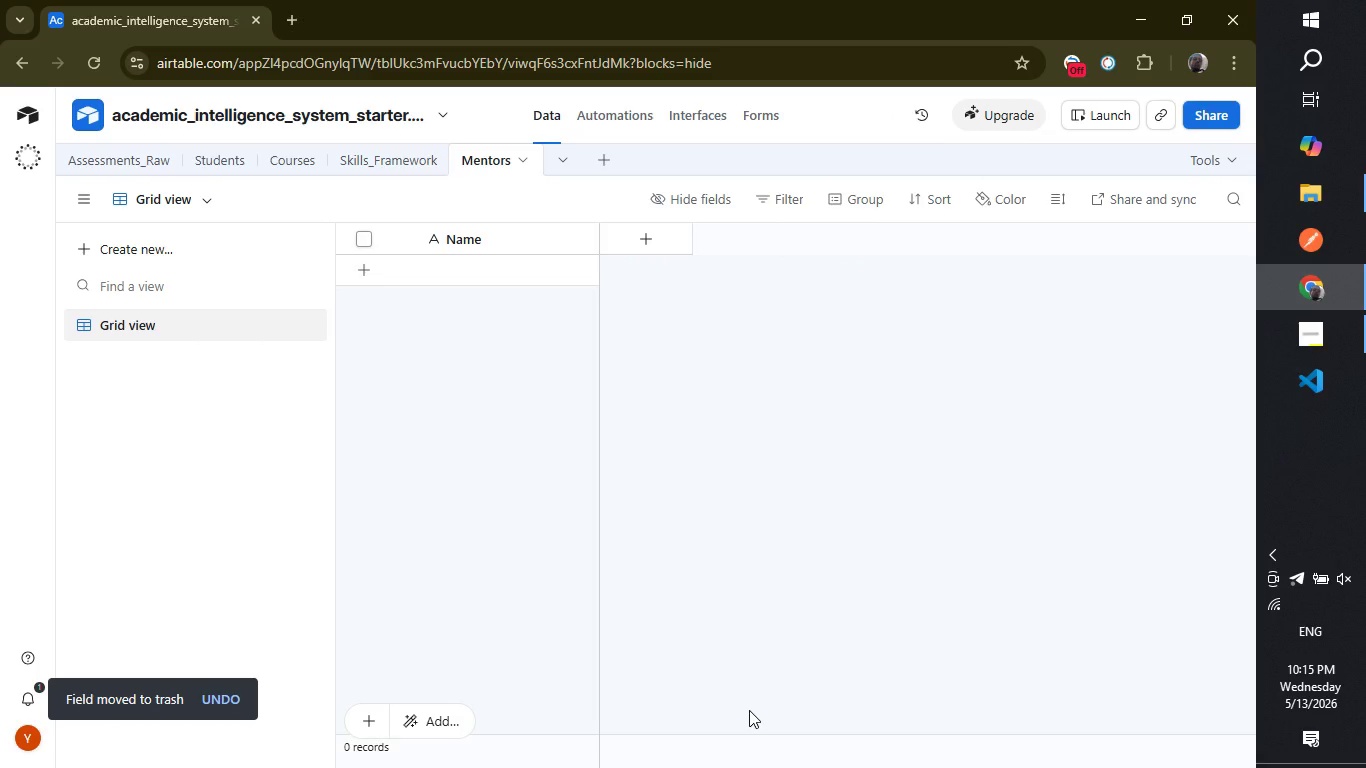 
double_click([502, 235])
 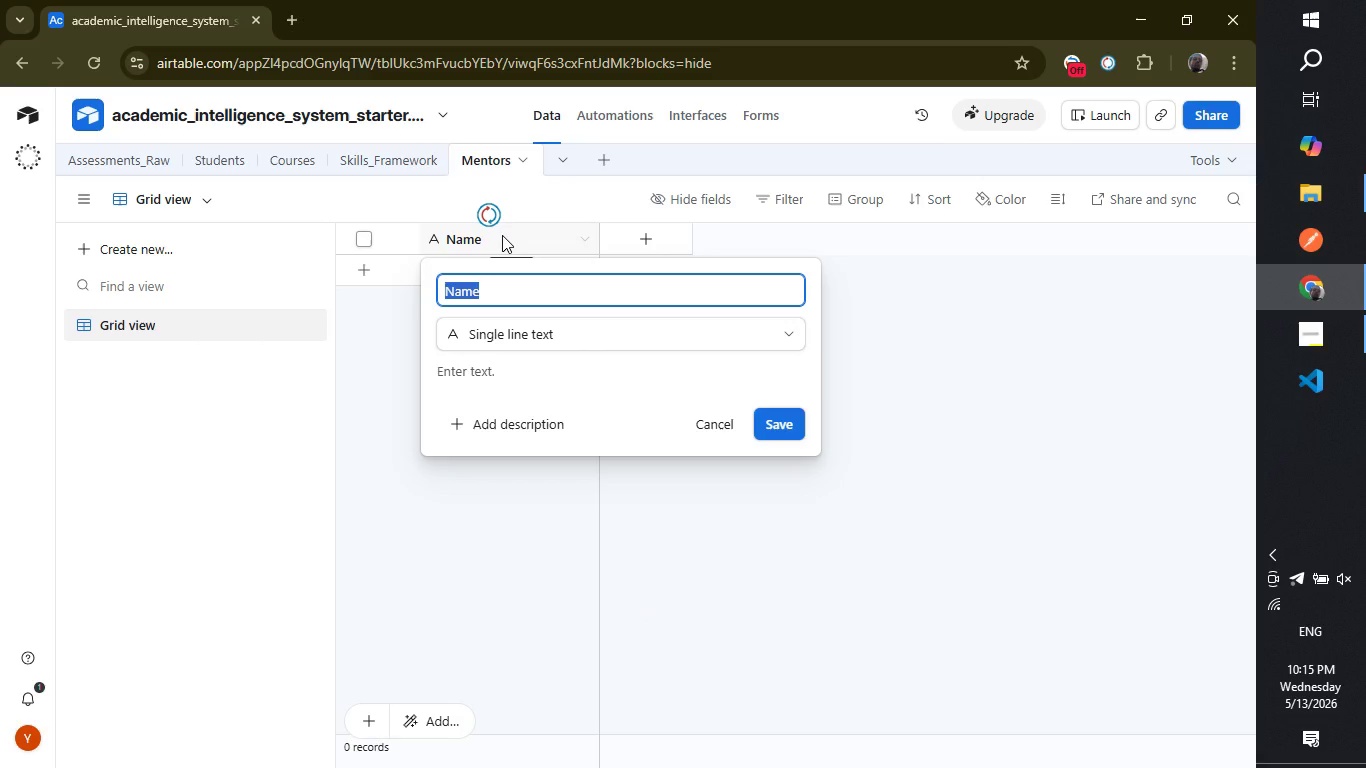 
type(Mentor Name)
 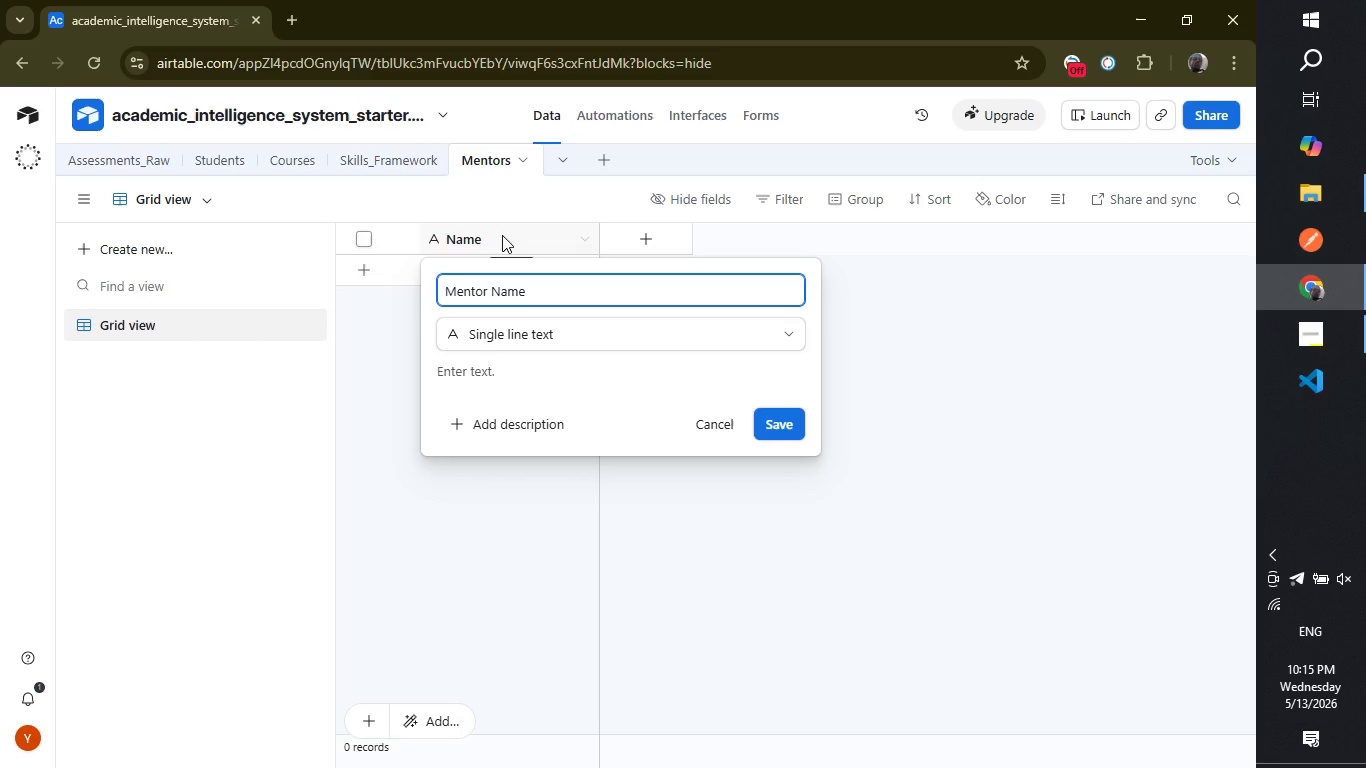 
key(Enter)
 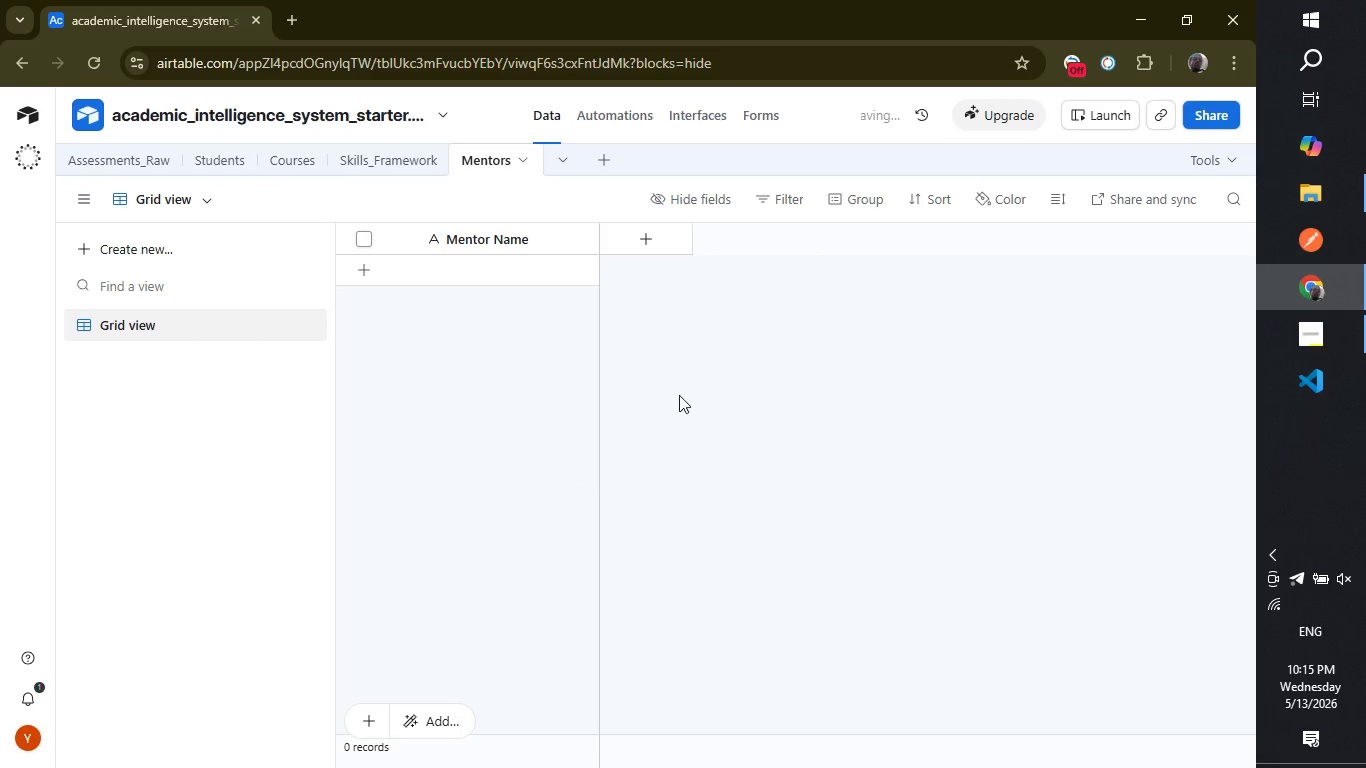 
left_click([679, 395])
 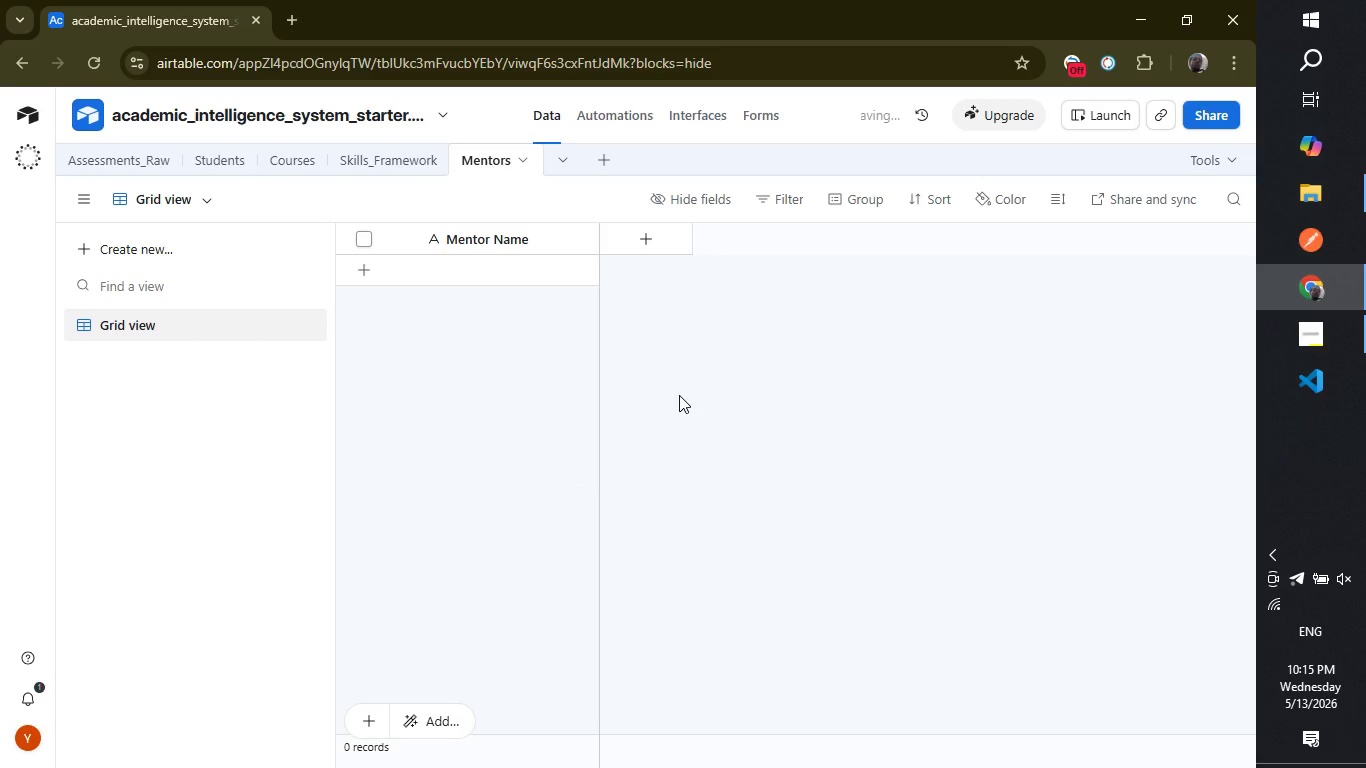 
wait(6.25)
 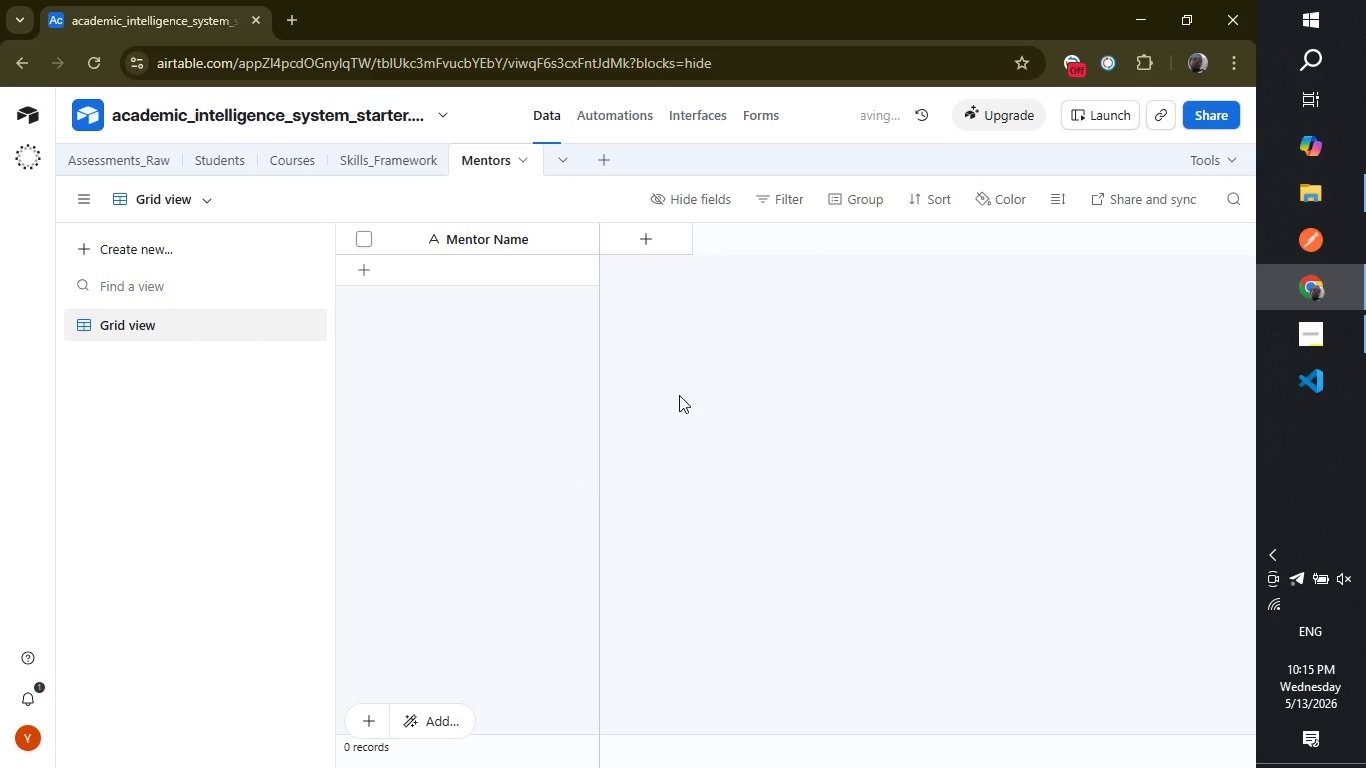 
left_click([109, 174])
 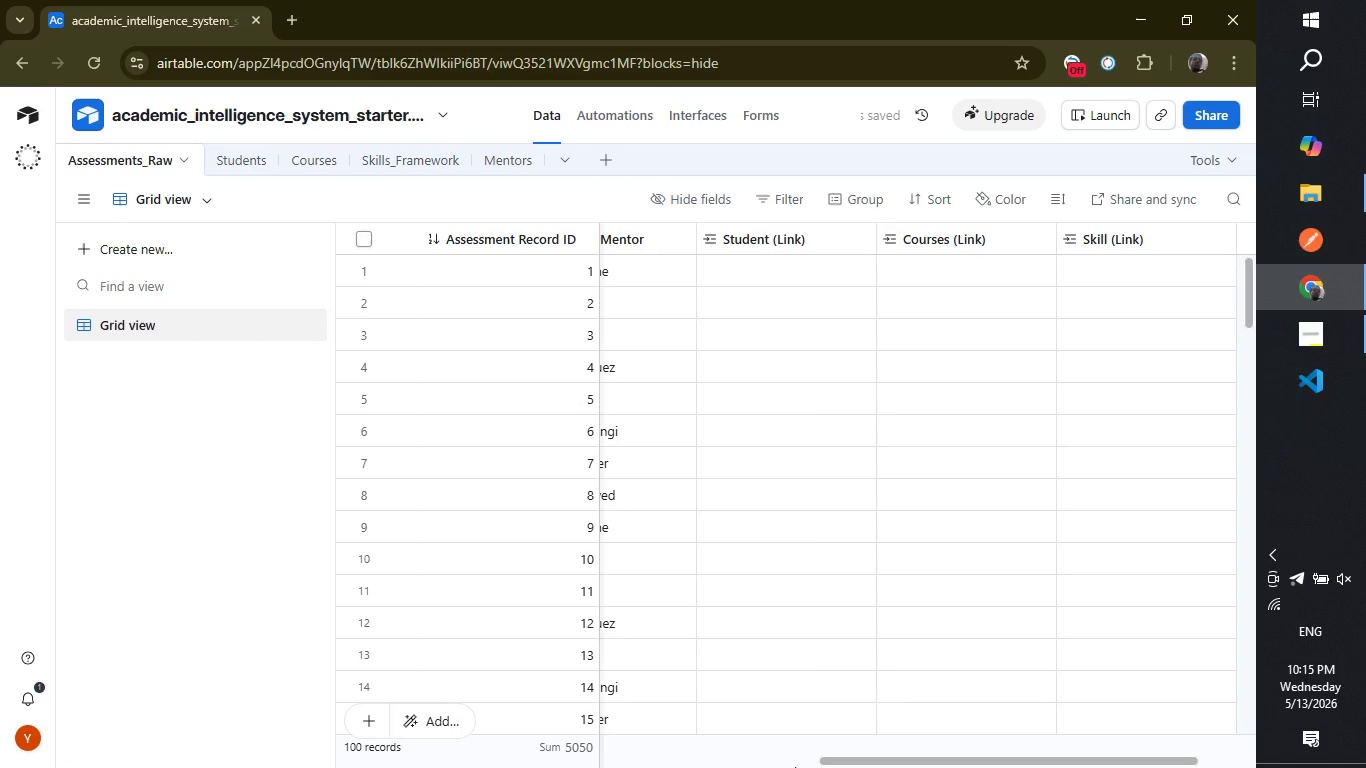 
wait(5.01)
 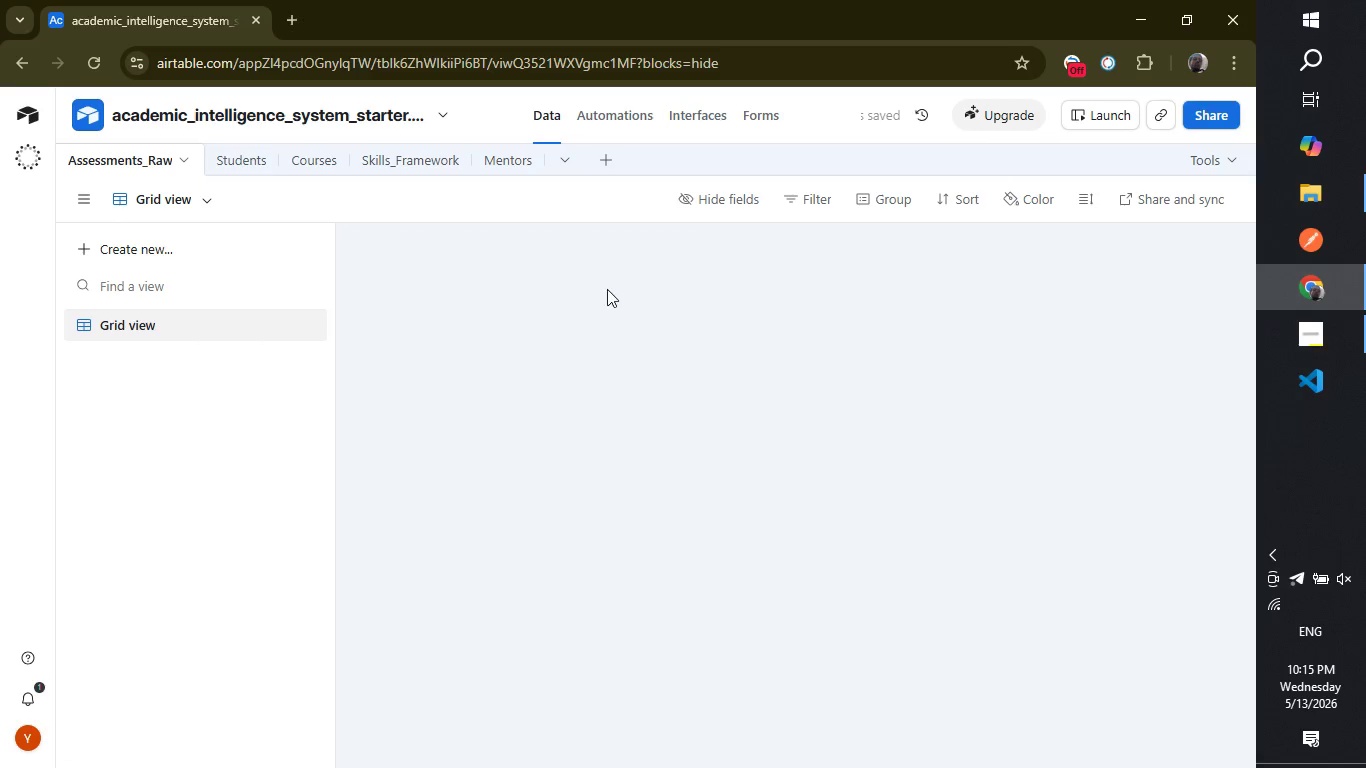 
left_click_drag(start_coordinate=[827, 757], to_coordinate=[1024, 740])
 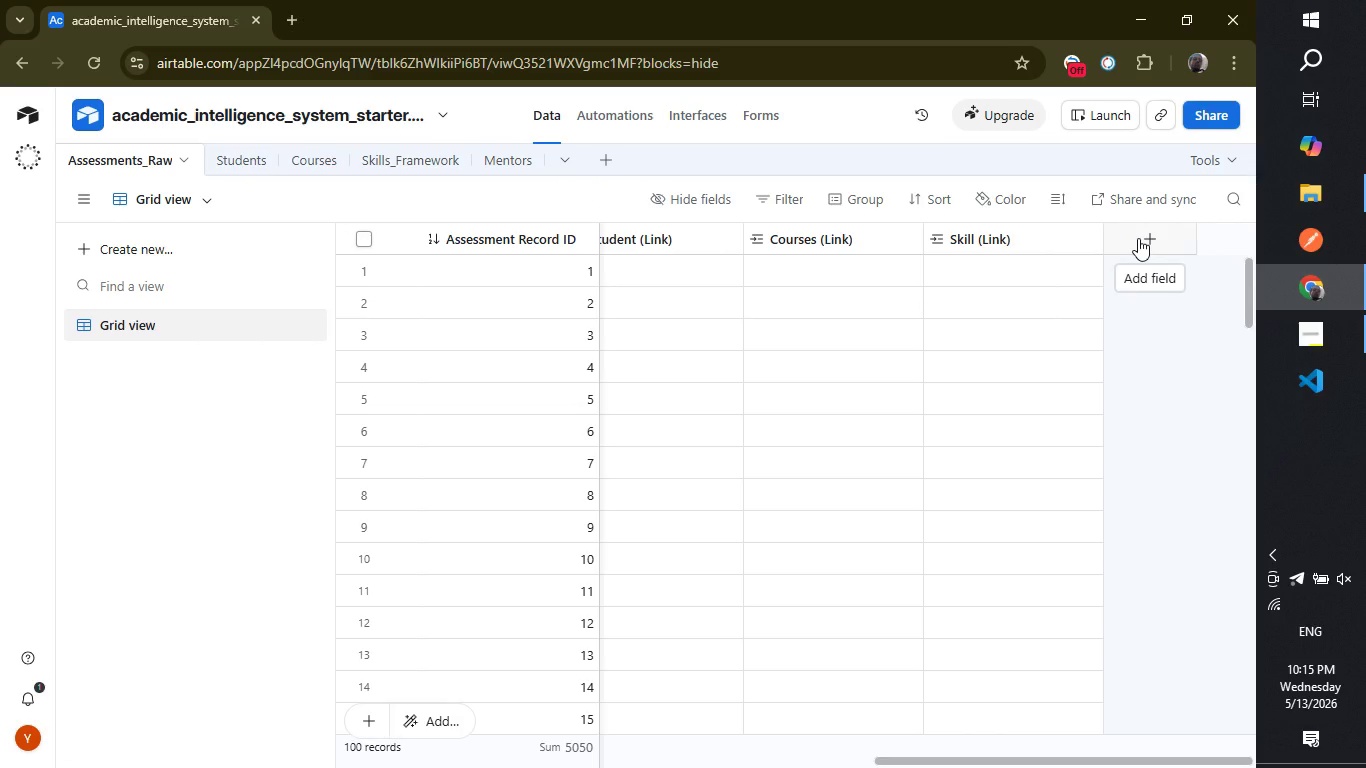 
wait(5.75)
 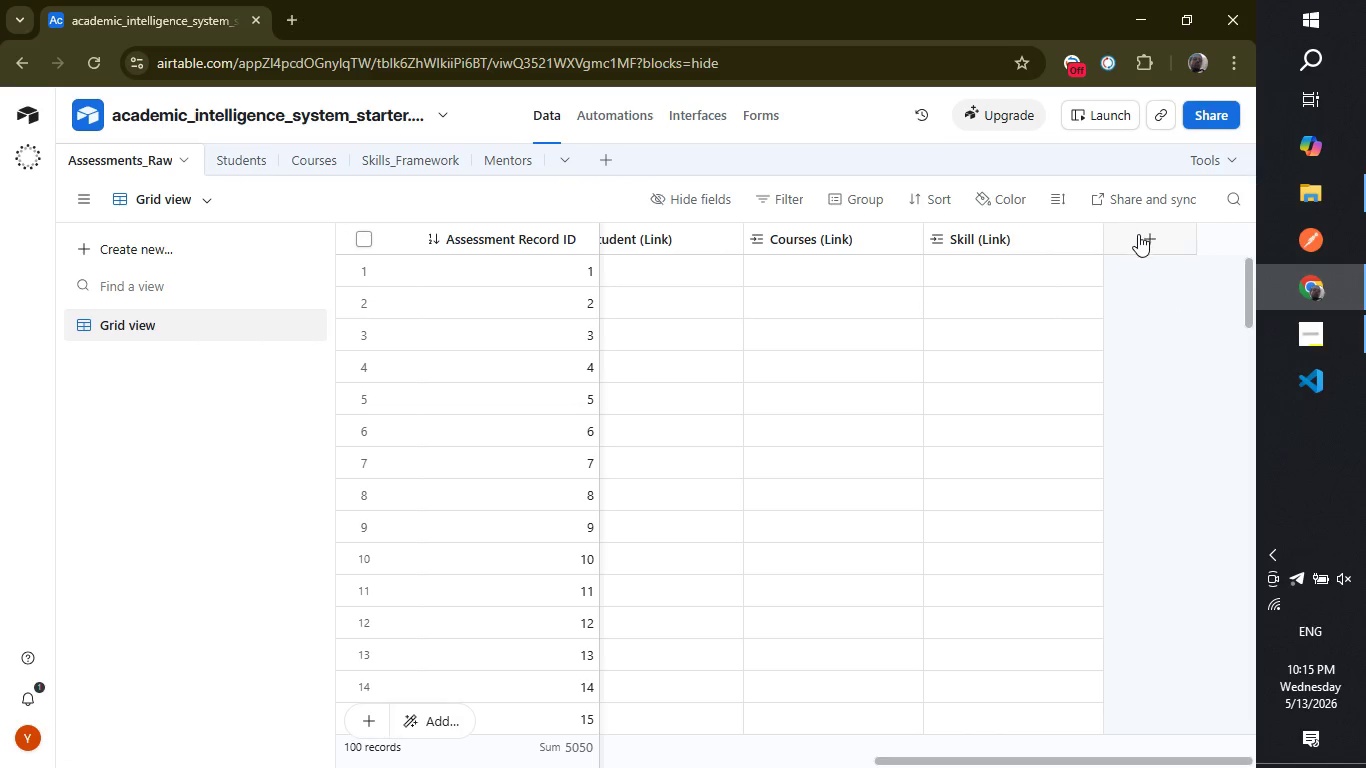 
left_click([1138, 238])
 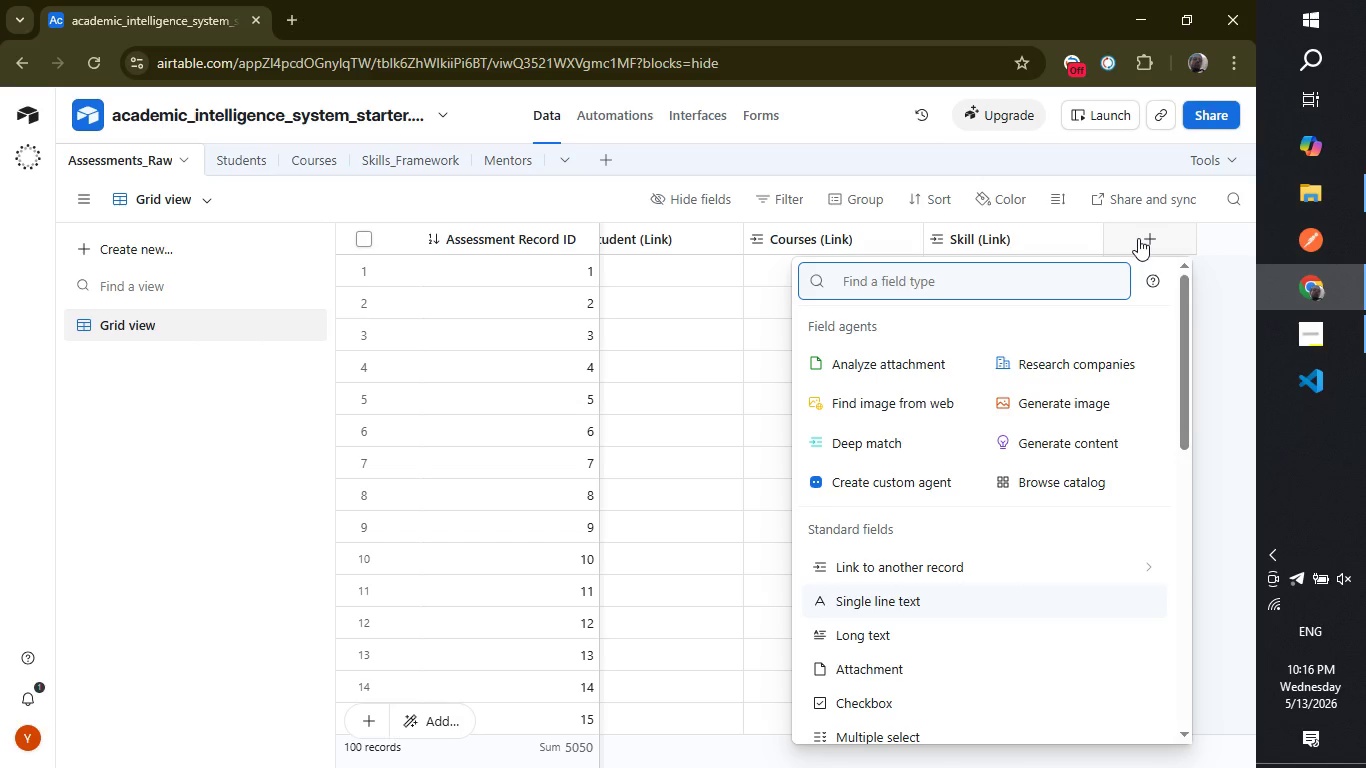 
wait(5.12)
 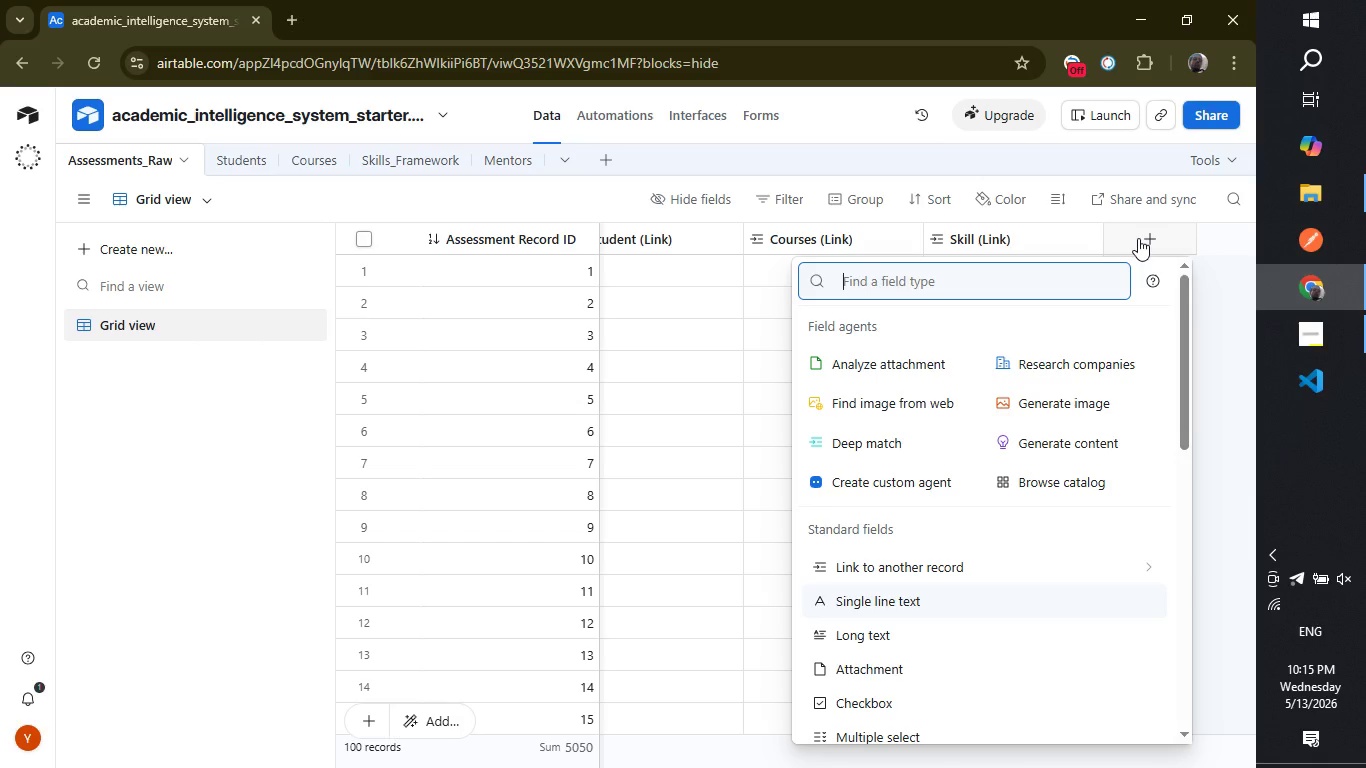 
type(Mentor ()
 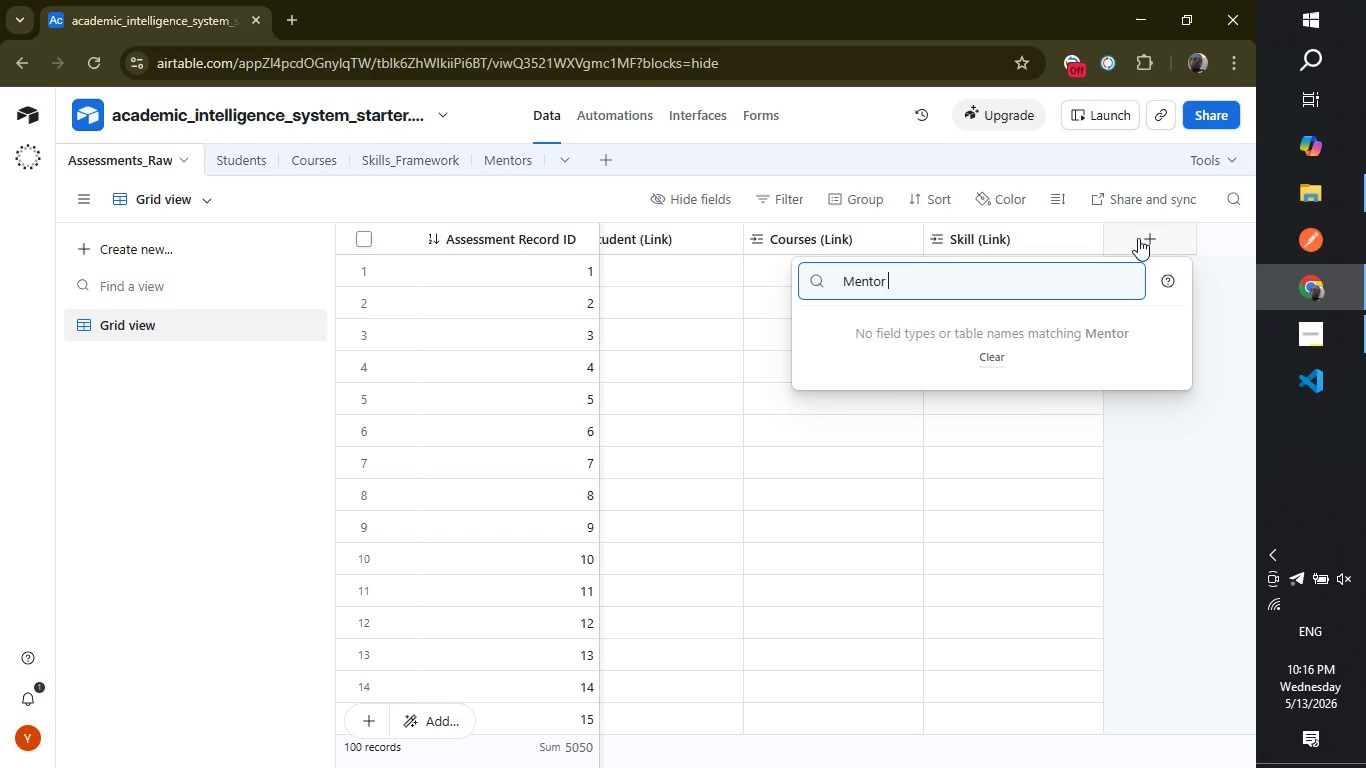 
hold_key(key=Backspace, duration=0.7)
 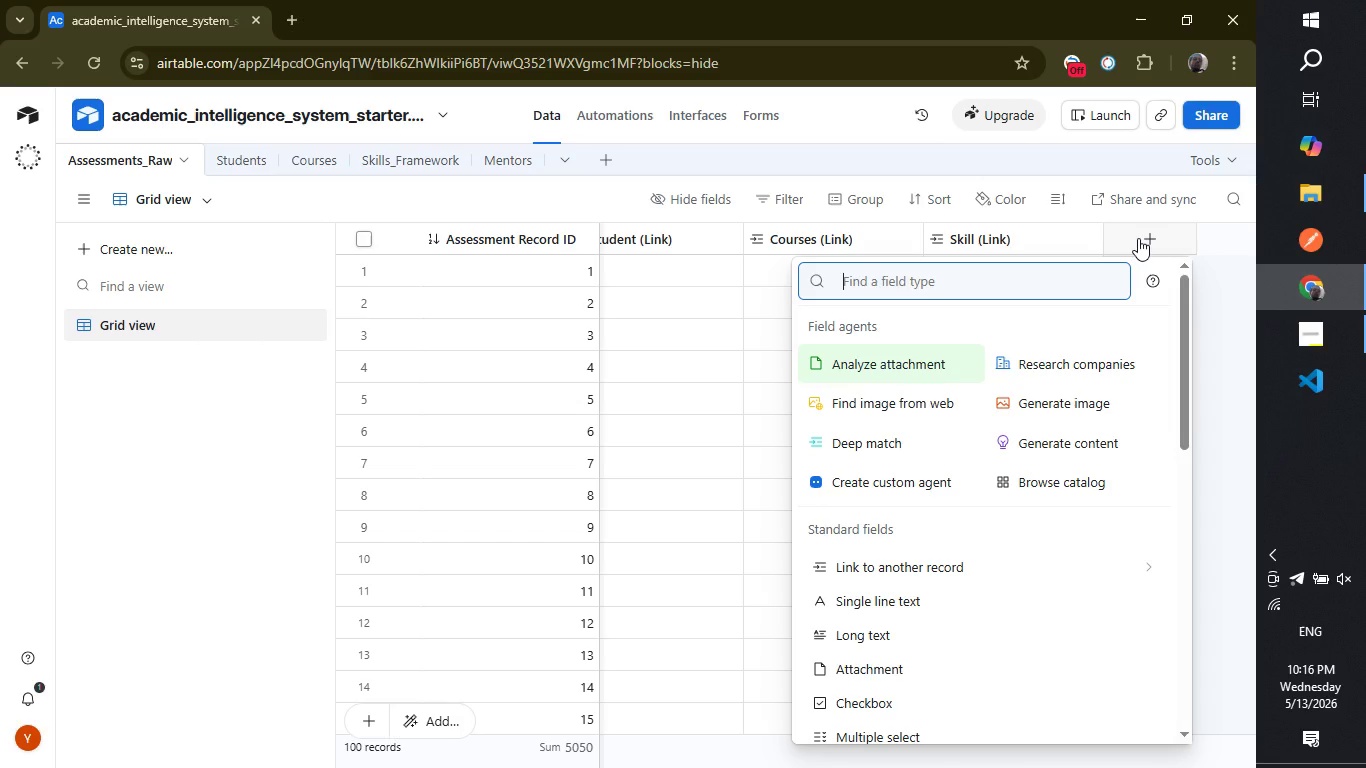 
wait(16.66)
 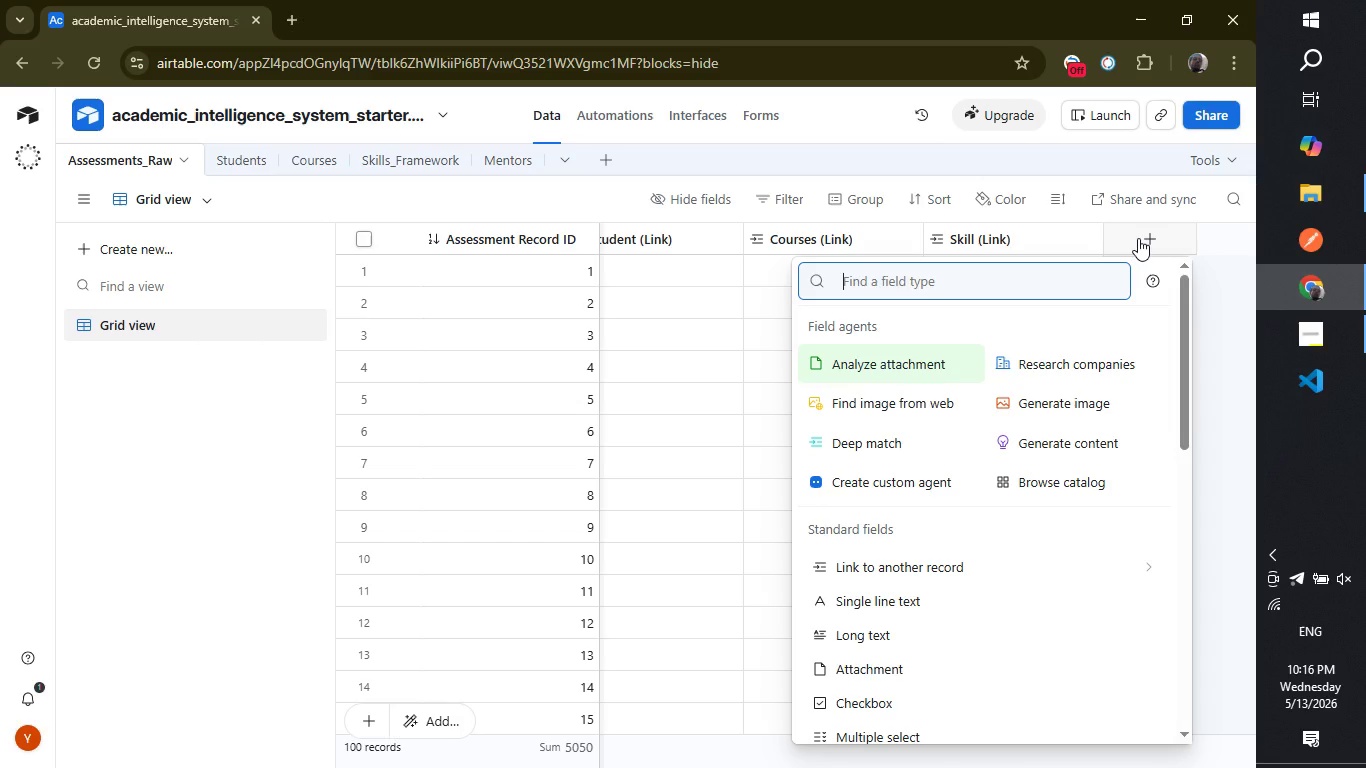 
type(link to men)
 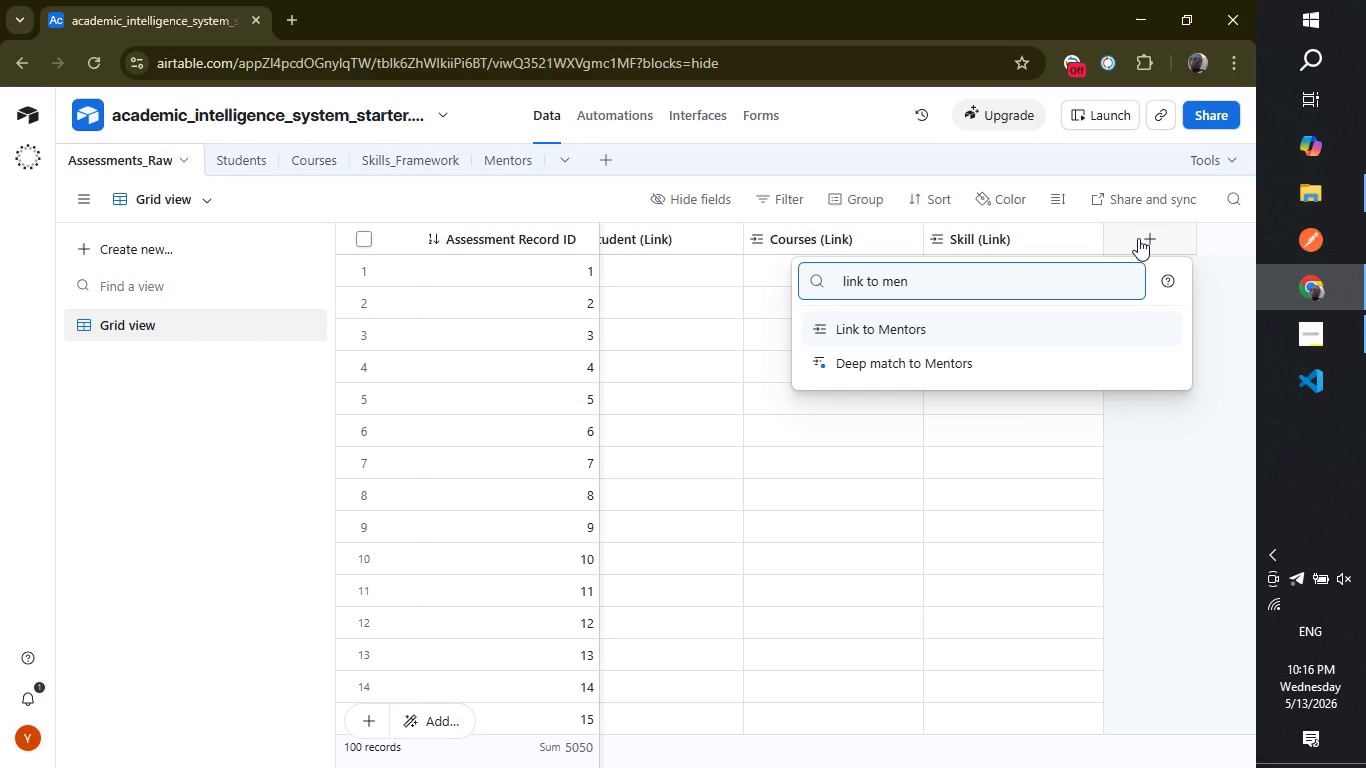 
key(Enter)
 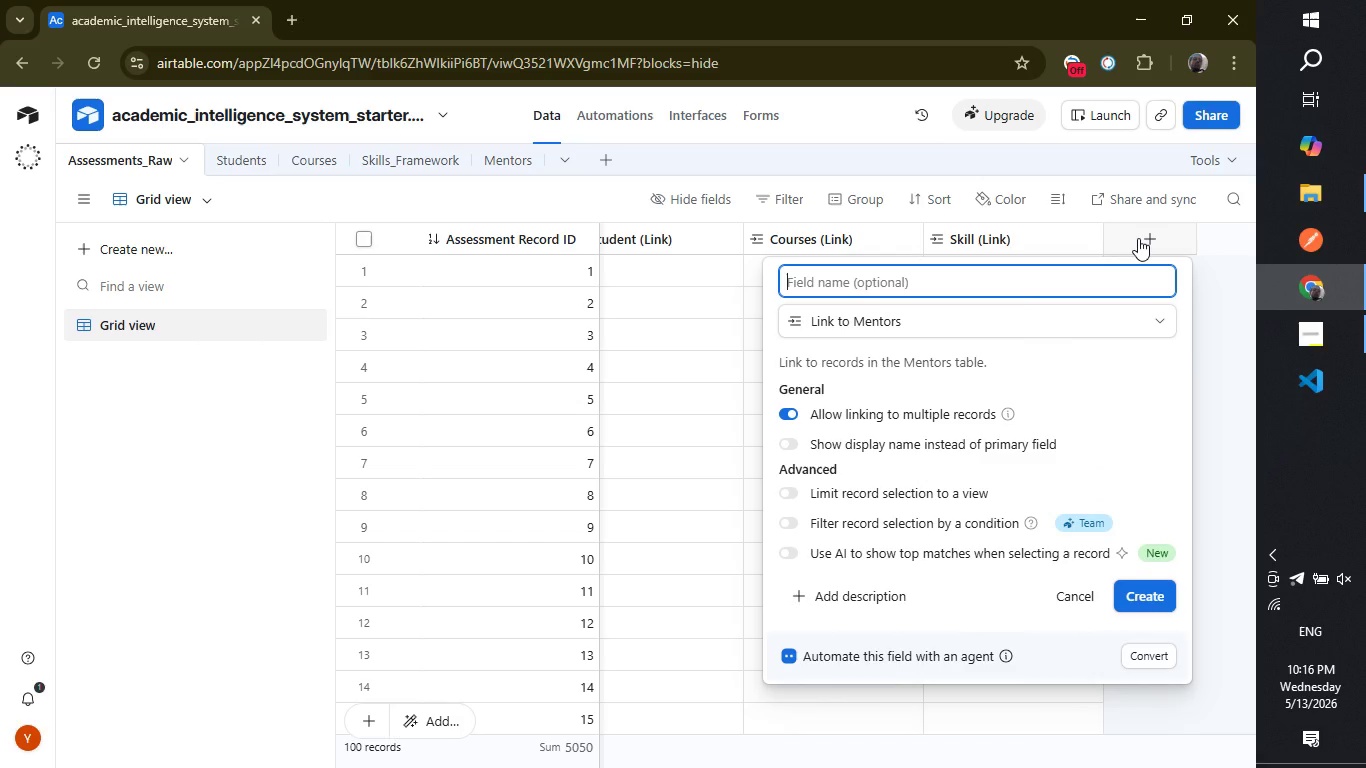 
wait(5.69)
 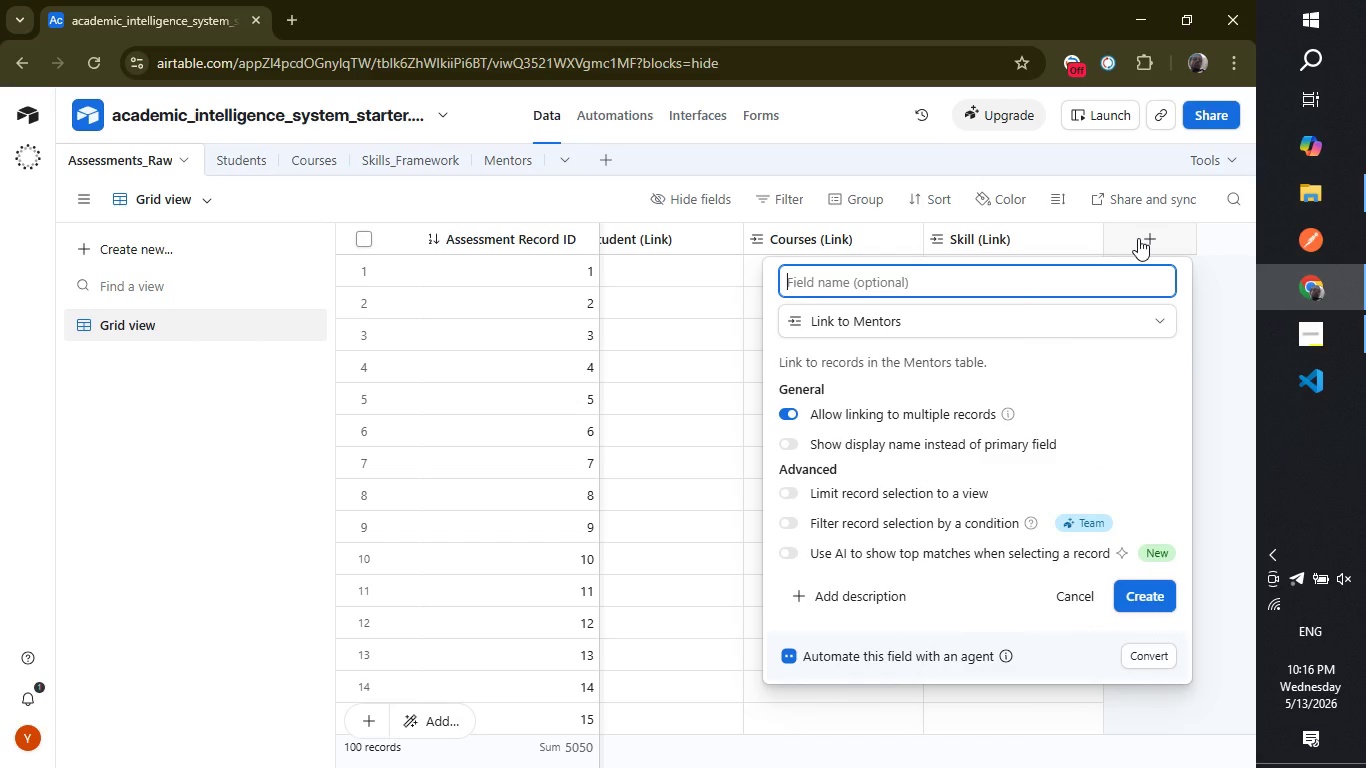 
type(Mentor)
 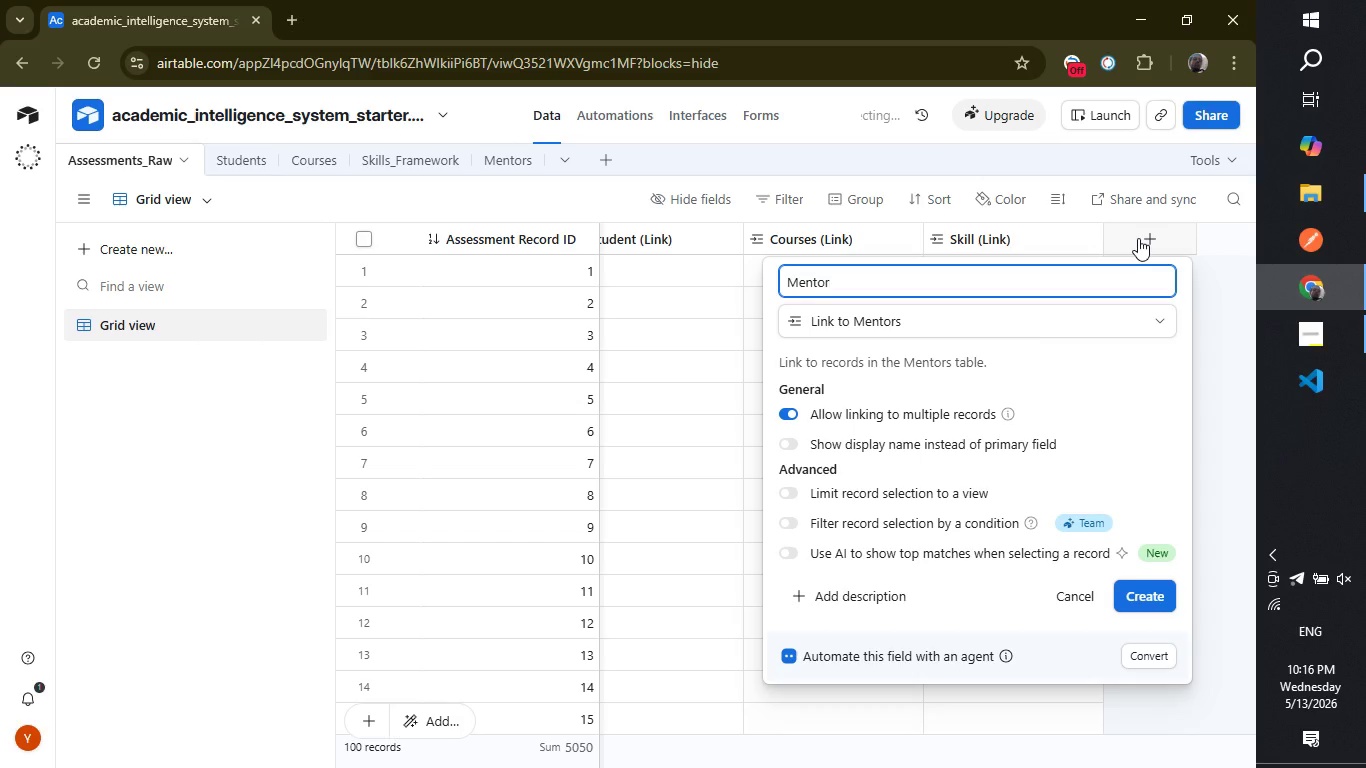 
type( (Link))
 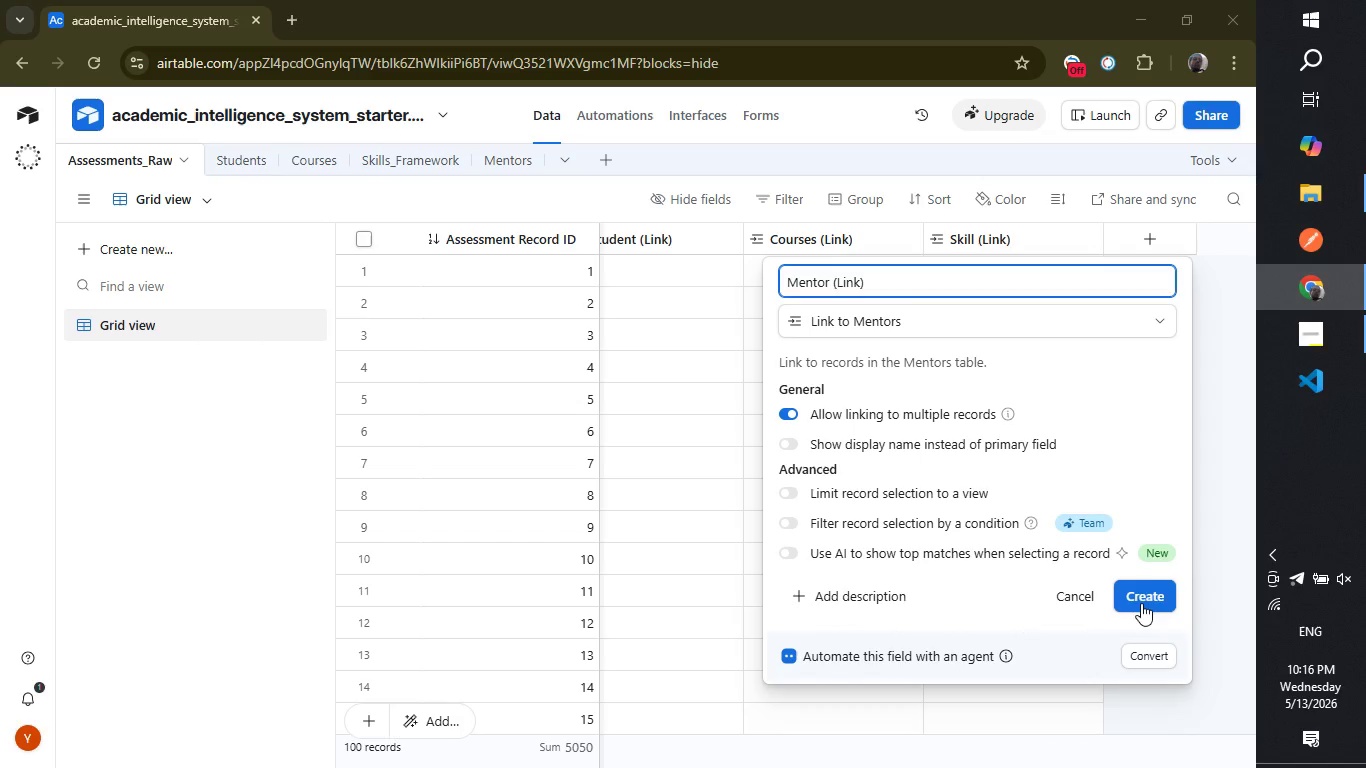 
left_click([1141, 592])
 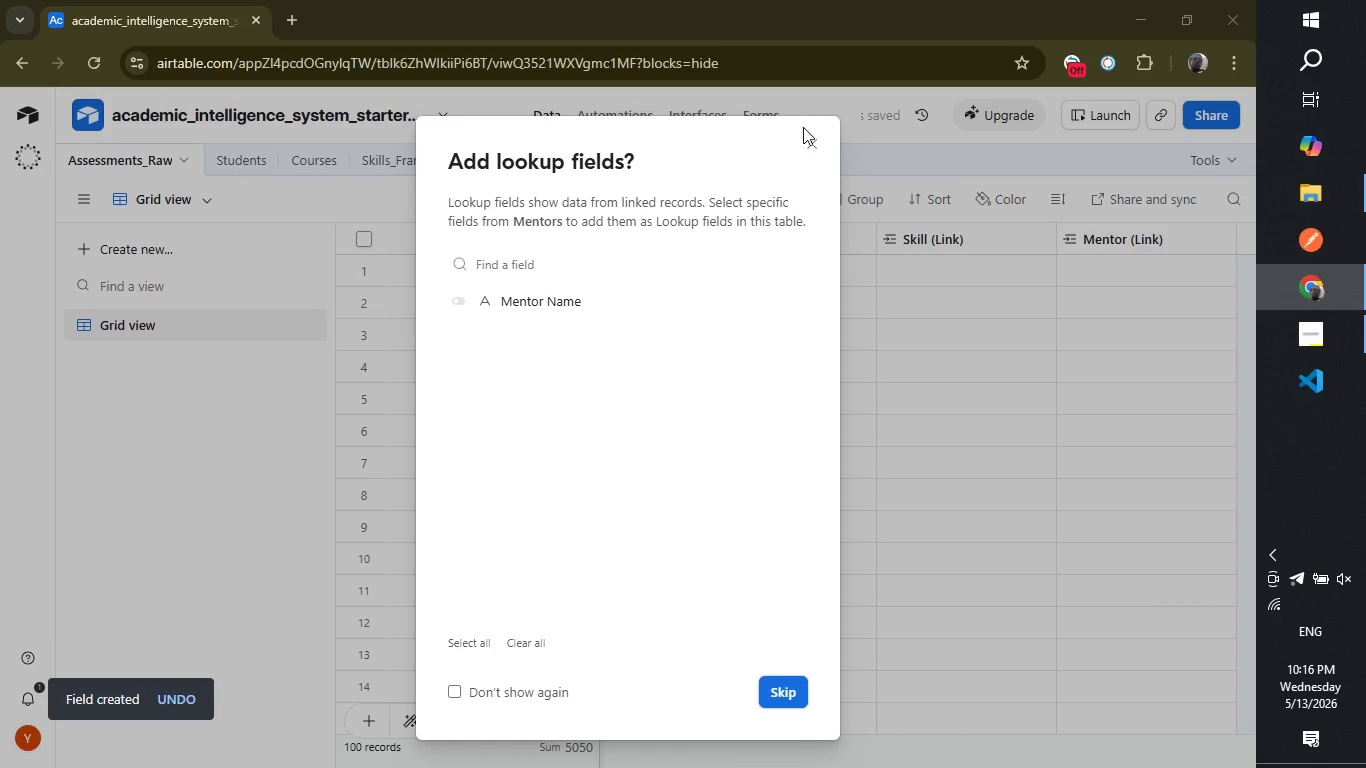 
left_click([810, 139])
 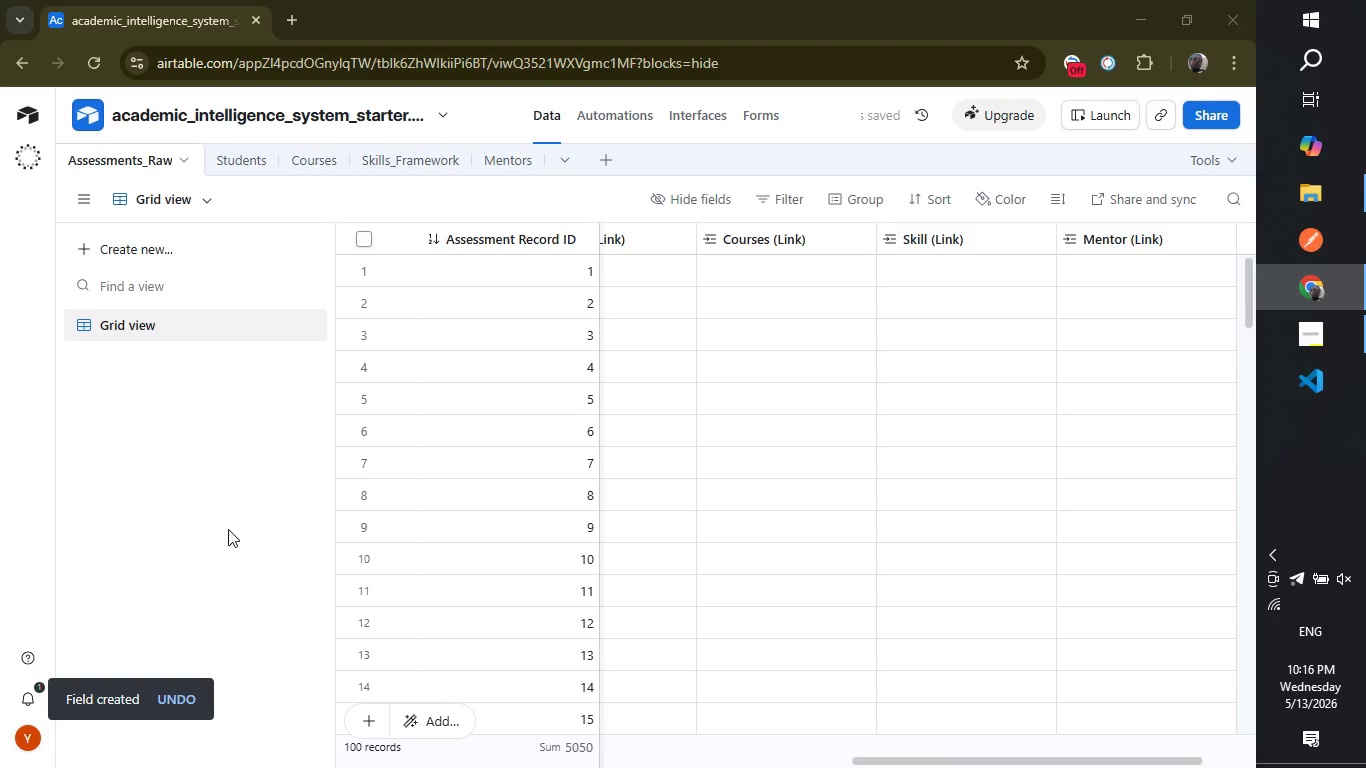 
left_click([228, 529])
 